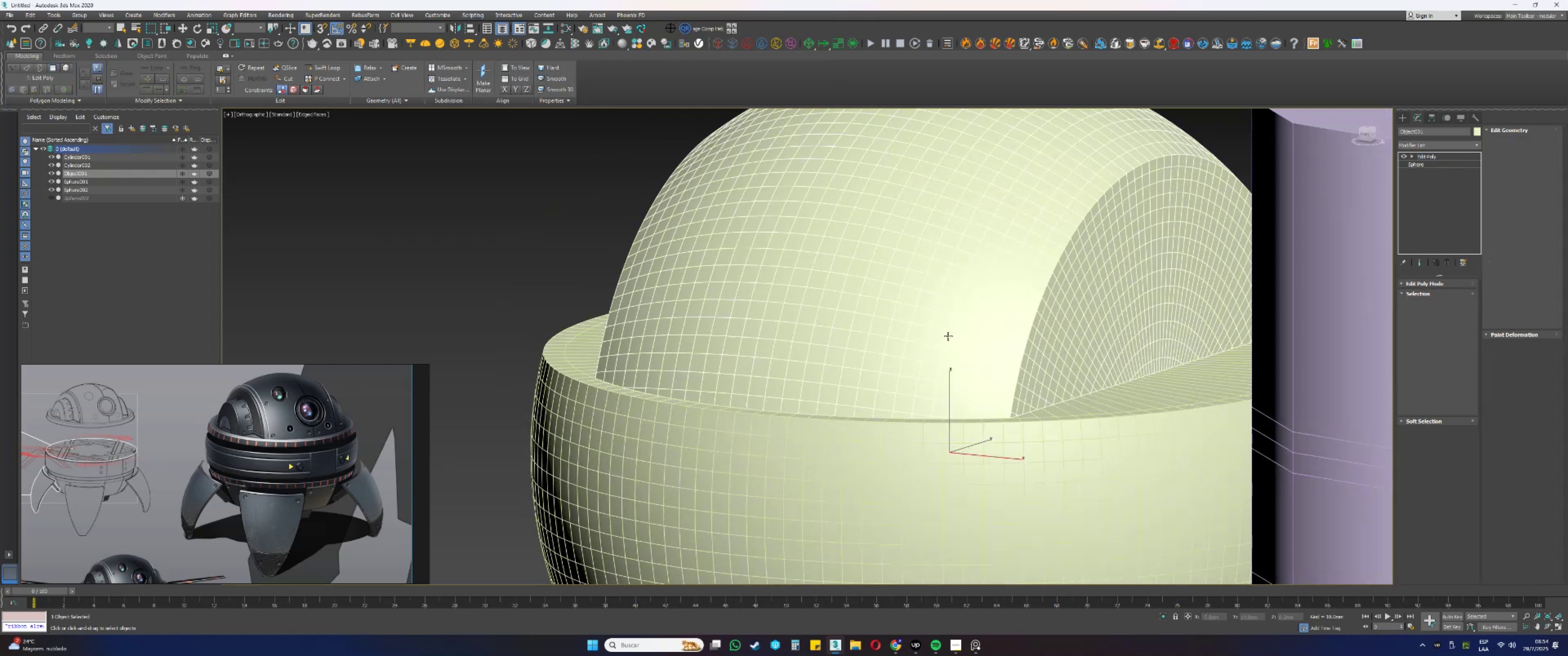 
scroll: coordinate [948, 336], scroll_direction: down, amount: 1.0
 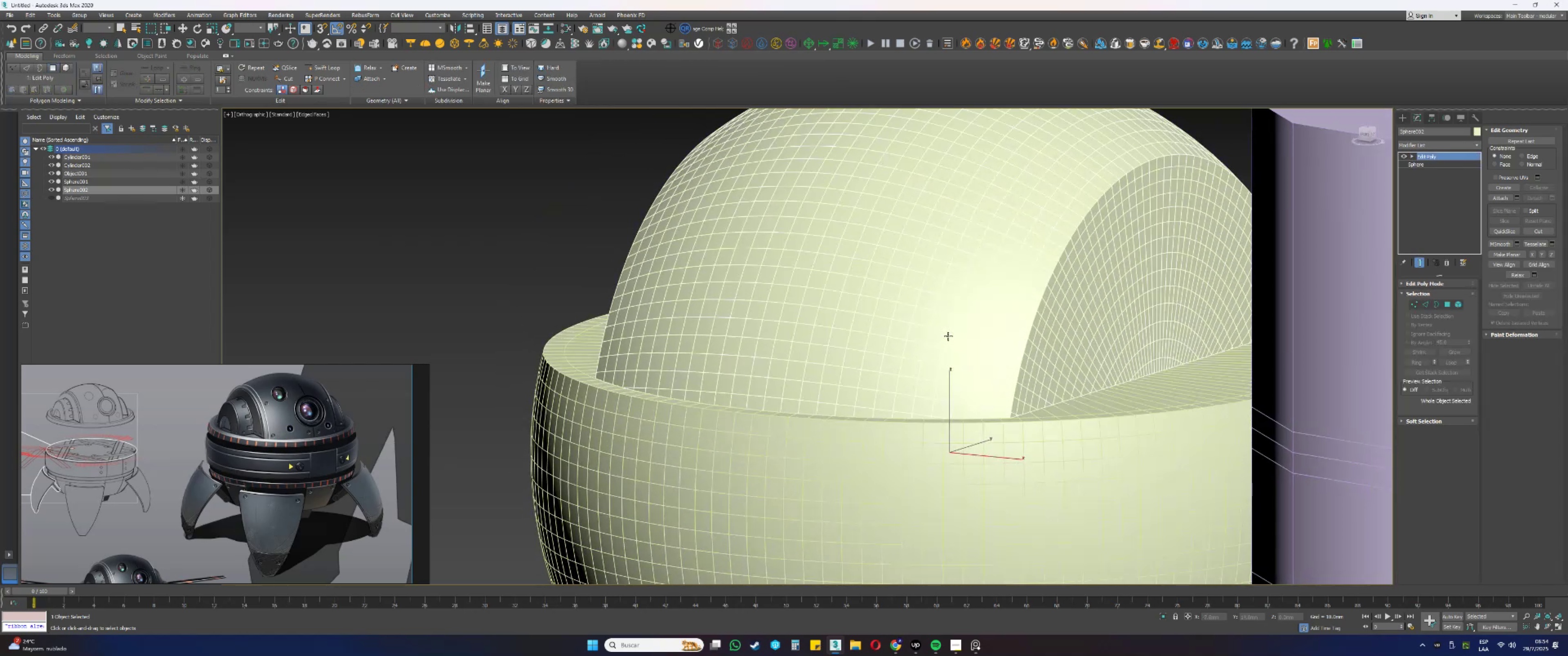 
hold_key(key=AltLeft, duration=0.35)
 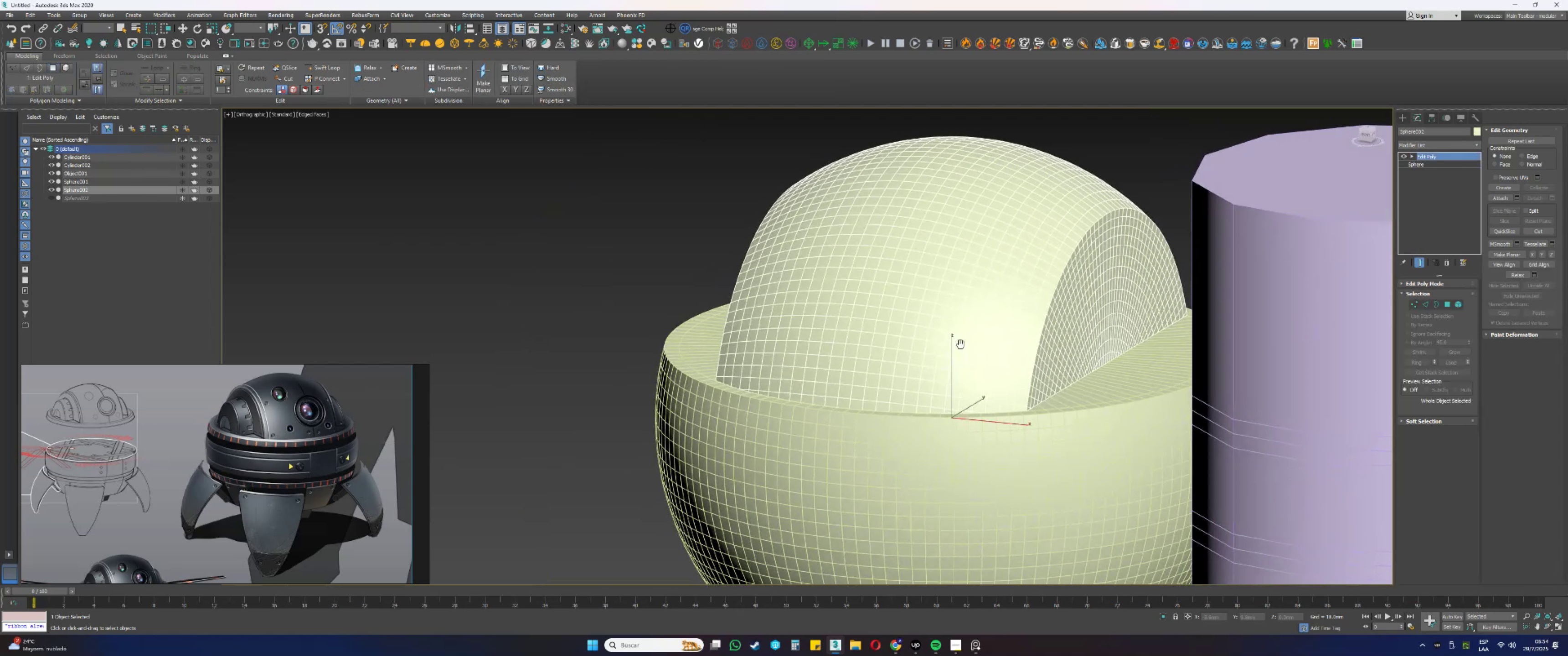 
key(W)
 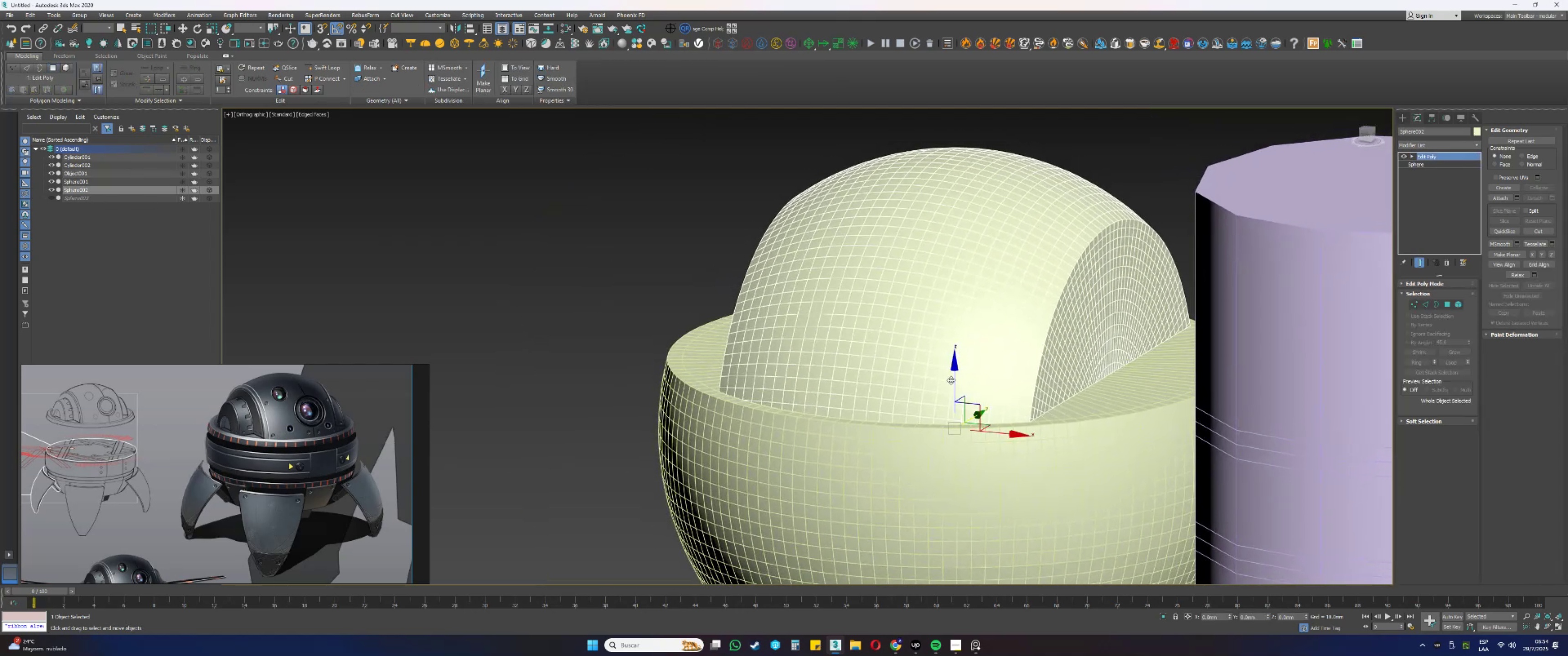 
left_click_drag(start_coordinate=[954, 380], to_coordinate=[966, 208])
 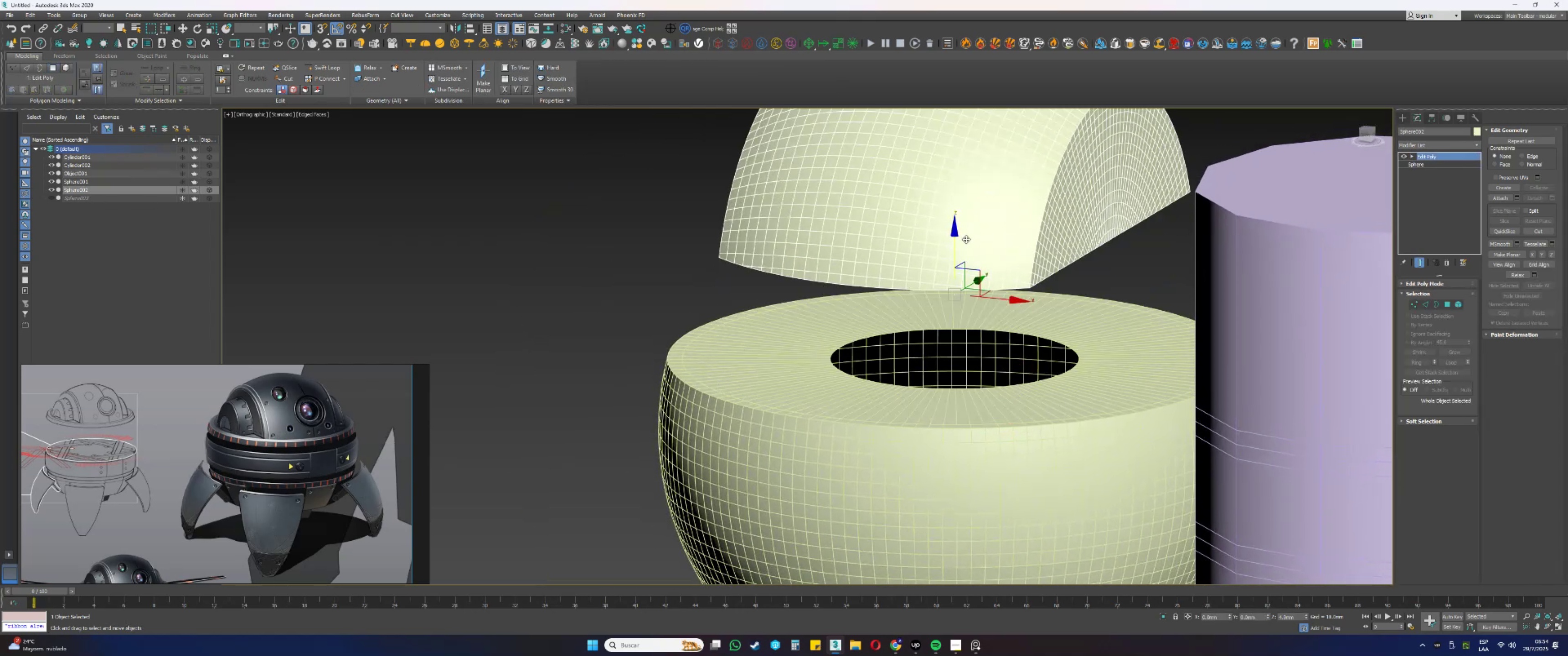 
key(Control+ControlLeft)
 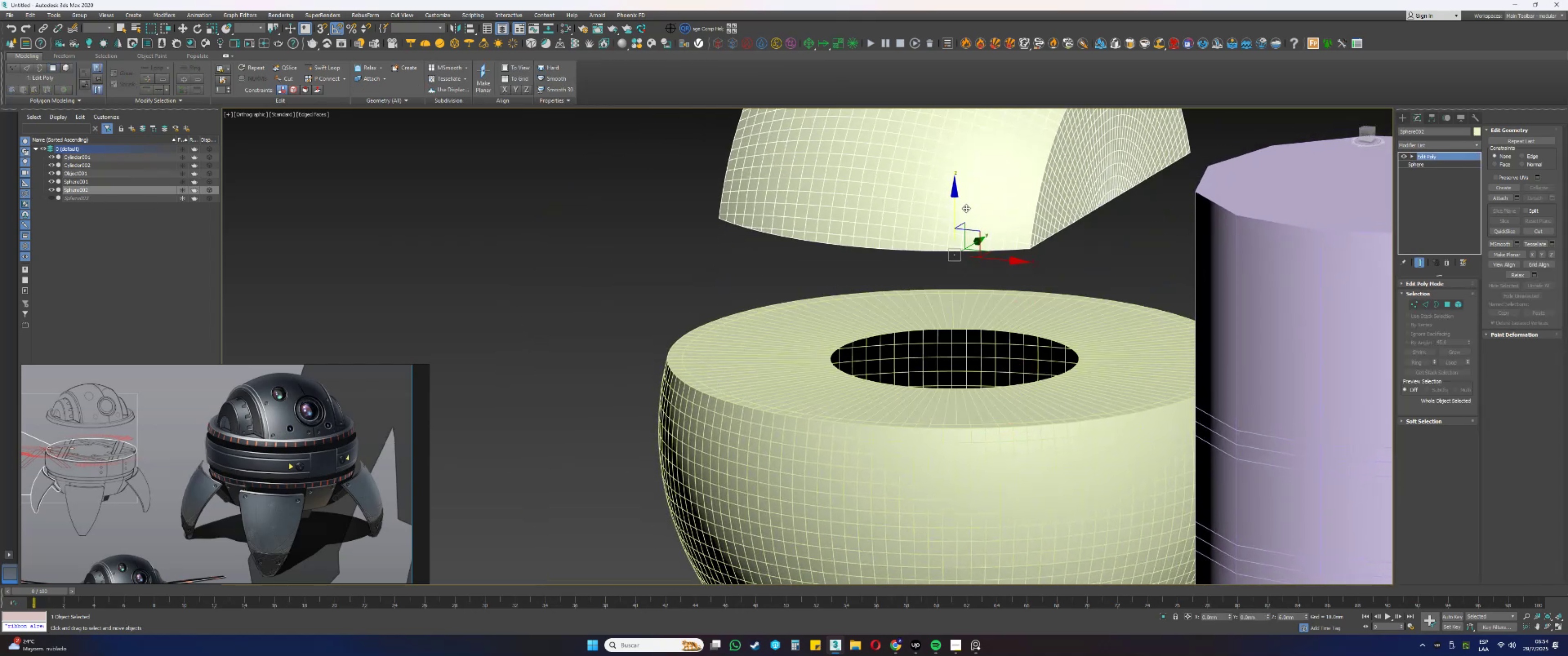 
key(Control+Z)
 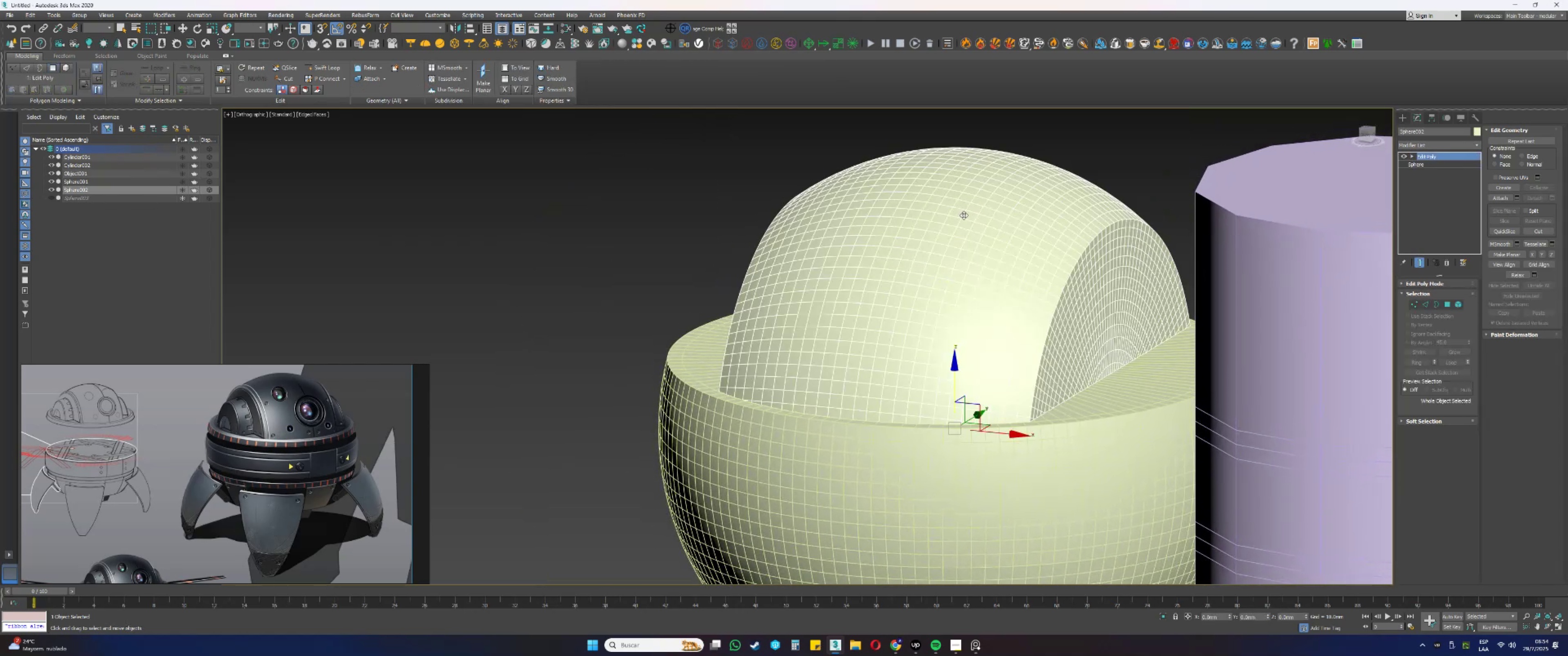 
key(Alt+AltLeft)
 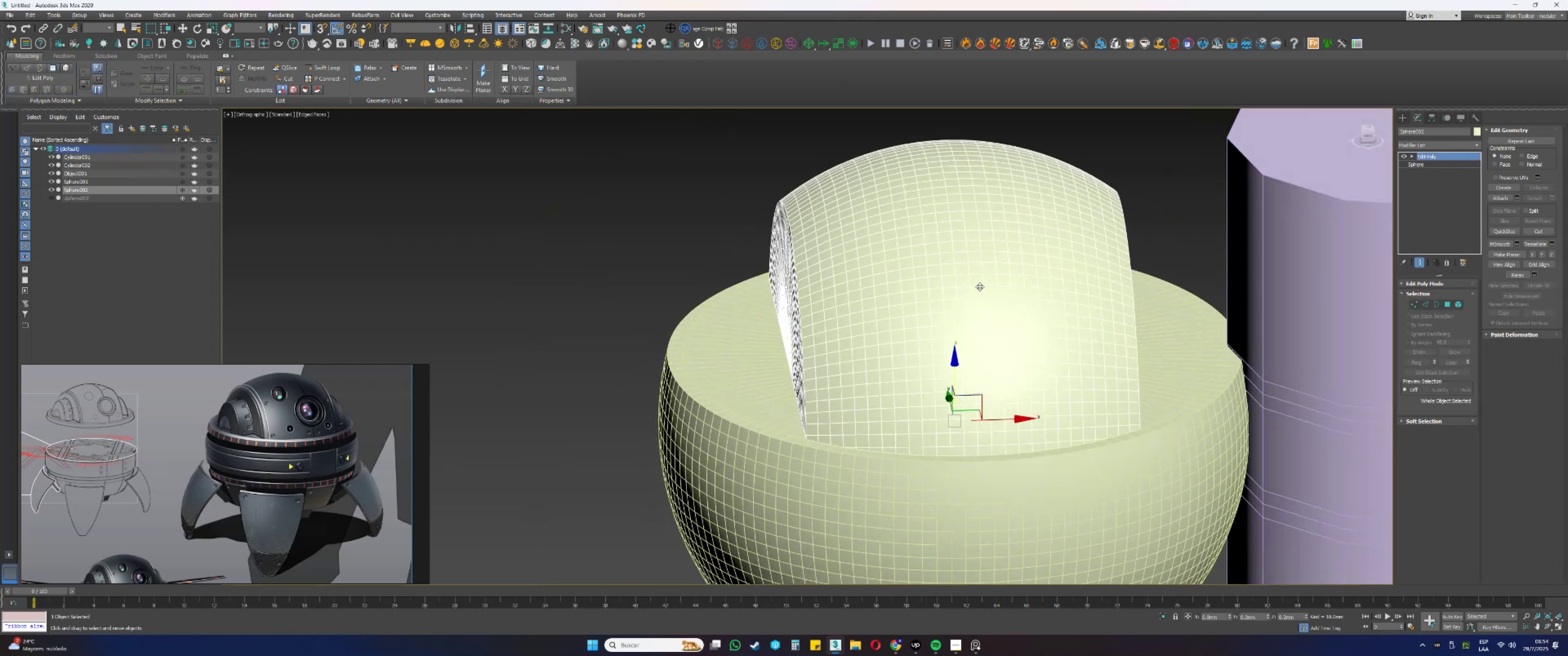 
key(F3)
 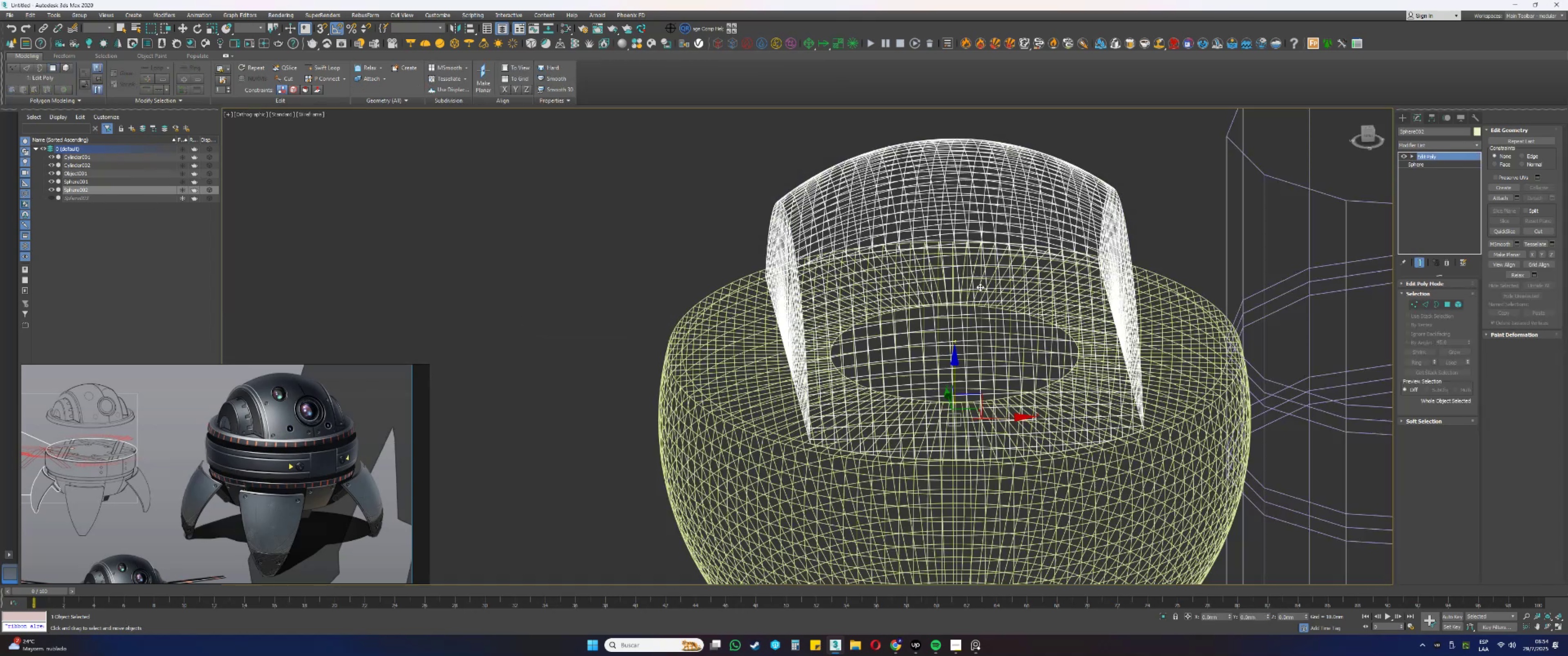 
key(F3)
 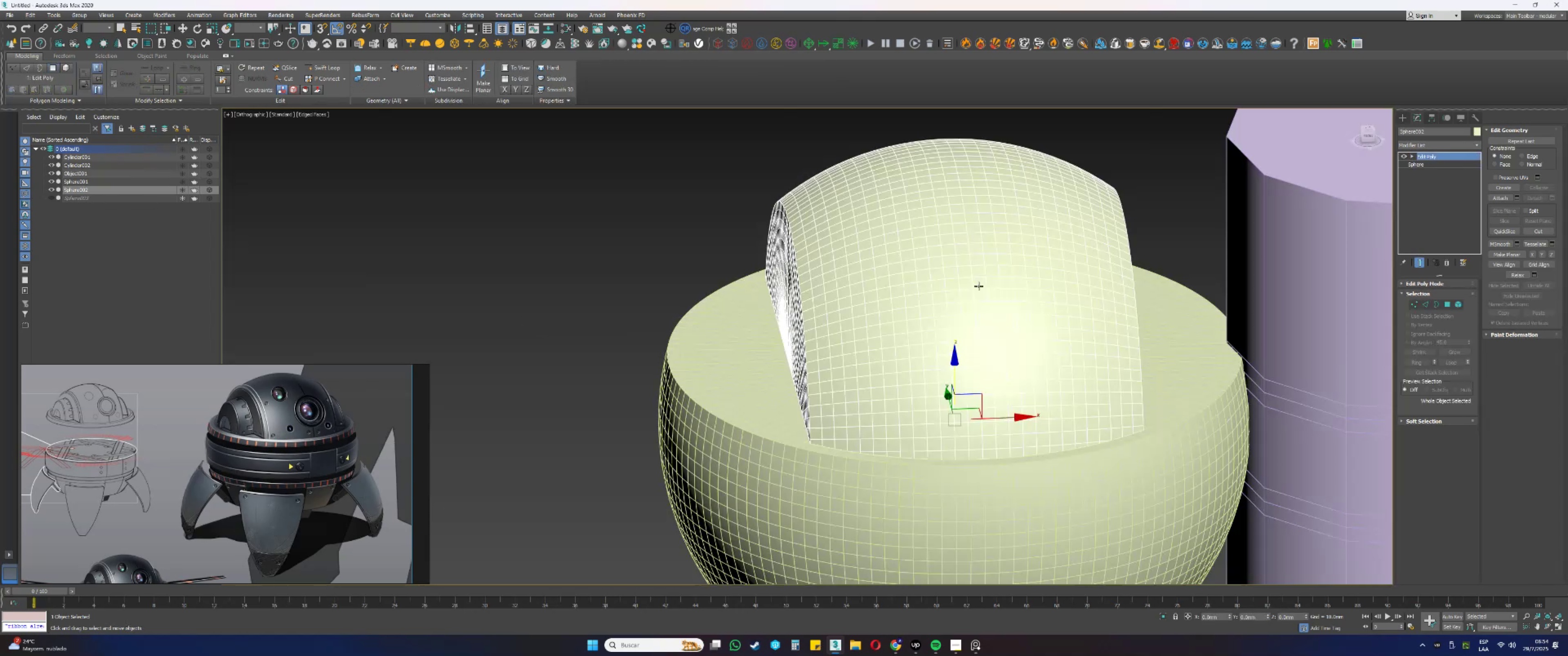 
key(F4)
 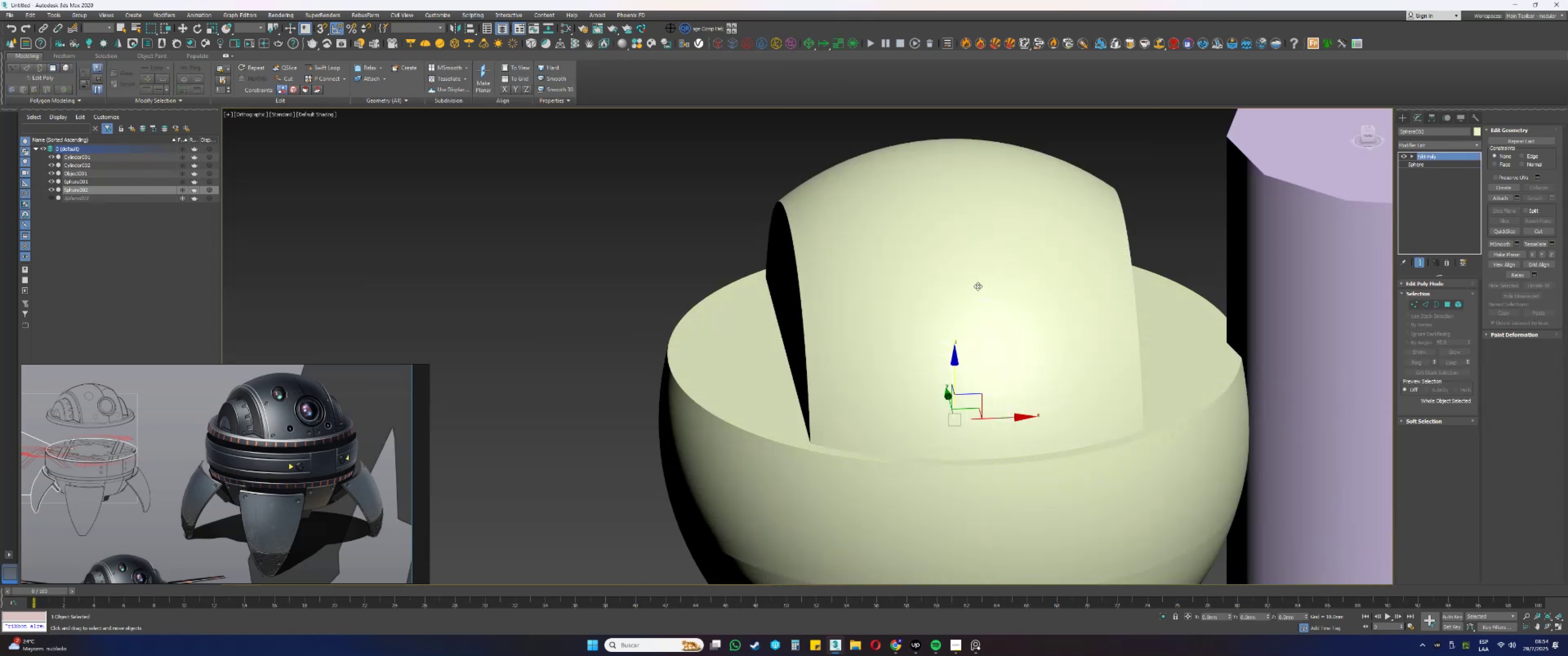 
hold_key(key=AltLeft, duration=1.5)
 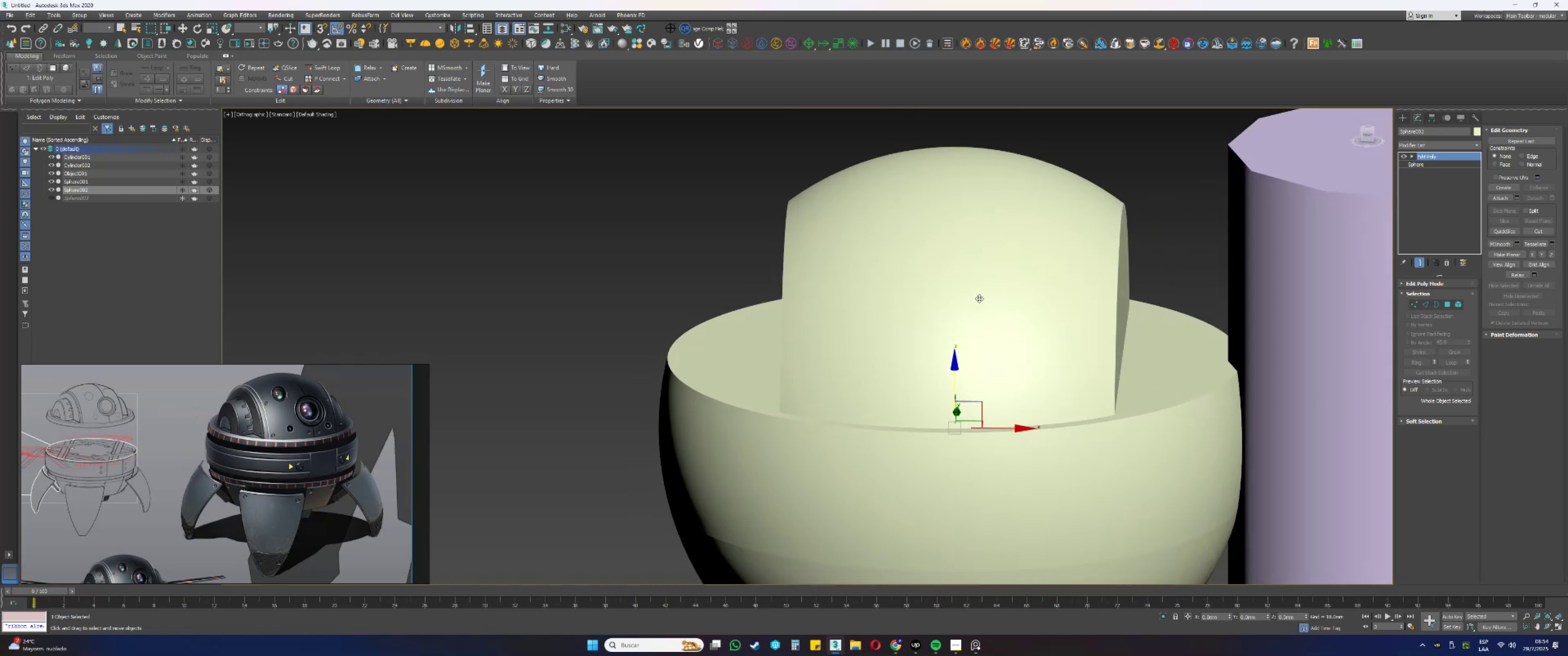 
hold_key(key=AltLeft, duration=0.66)
 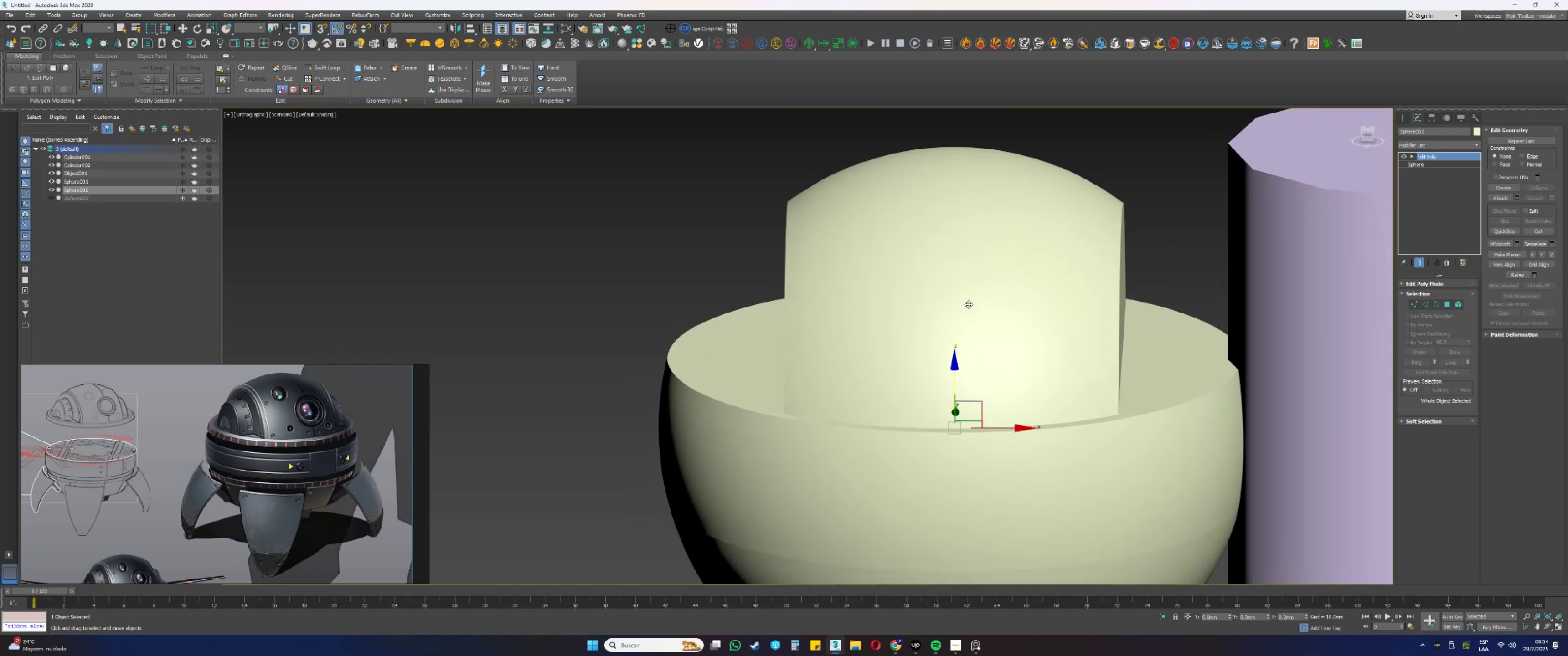 
key(F4)
 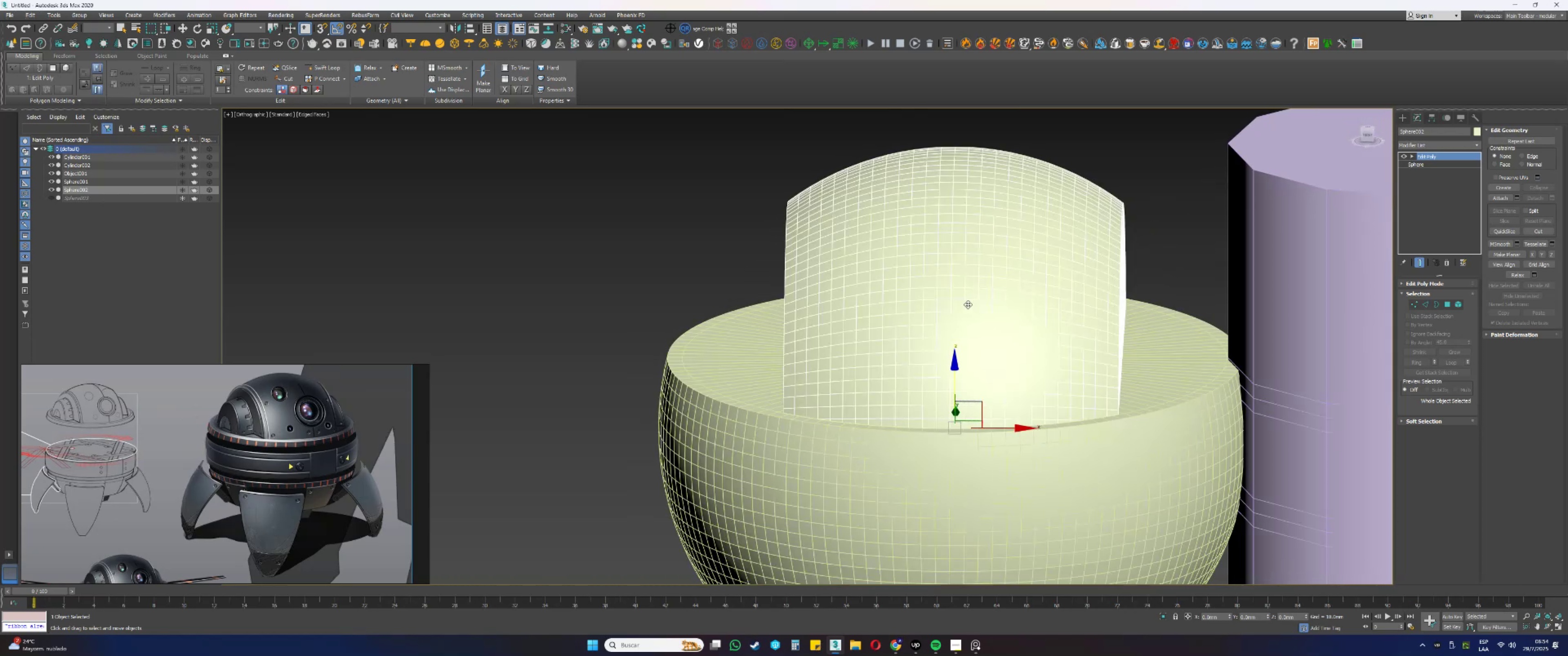 
hold_key(key=AltLeft, duration=0.58)
 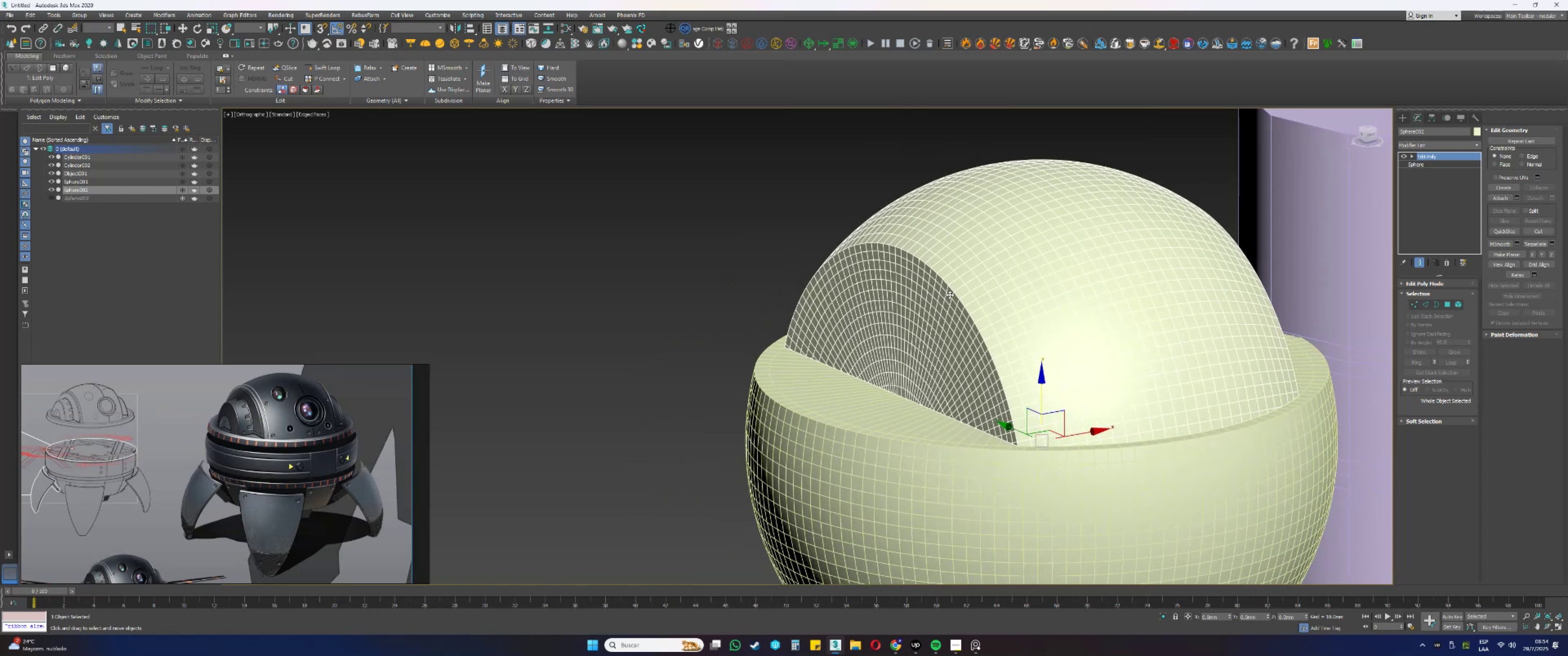 
hold_key(key=AltLeft, duration=0.83)
 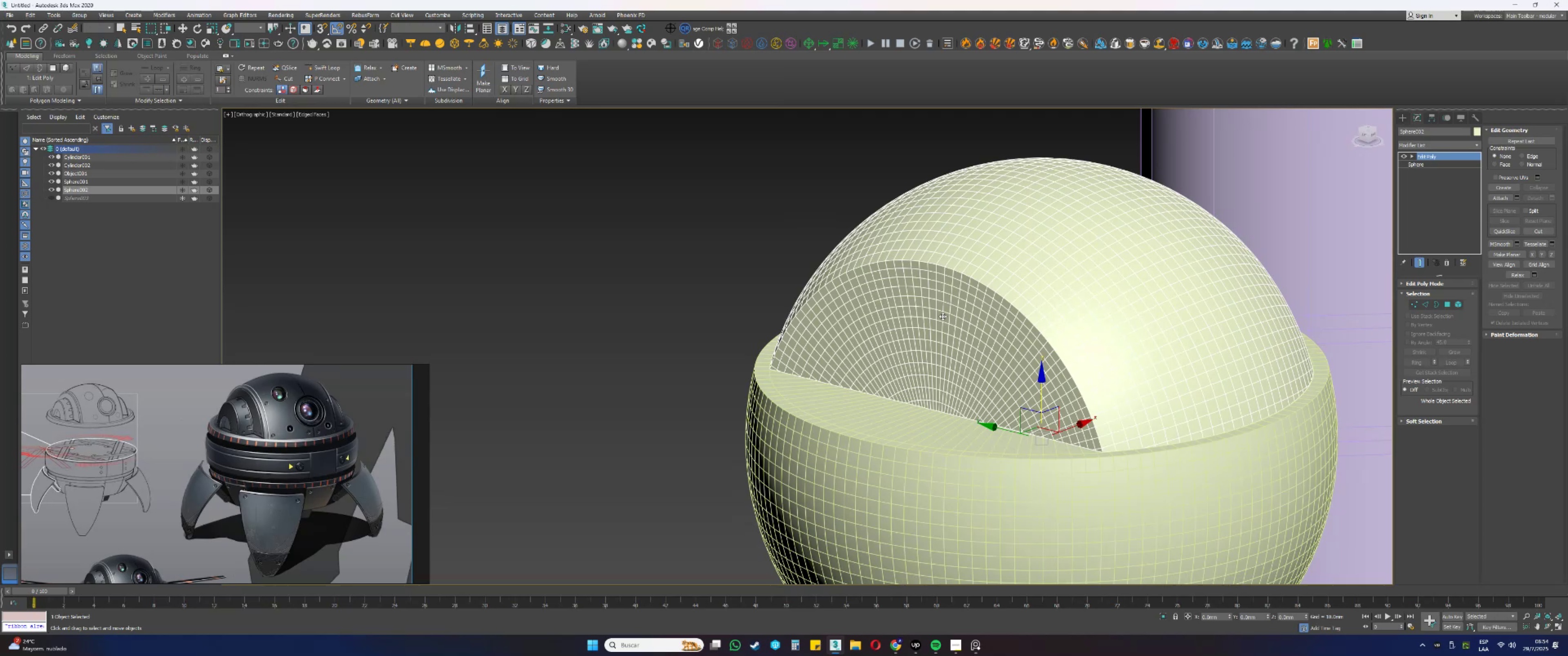 
right_click([943, 316])
 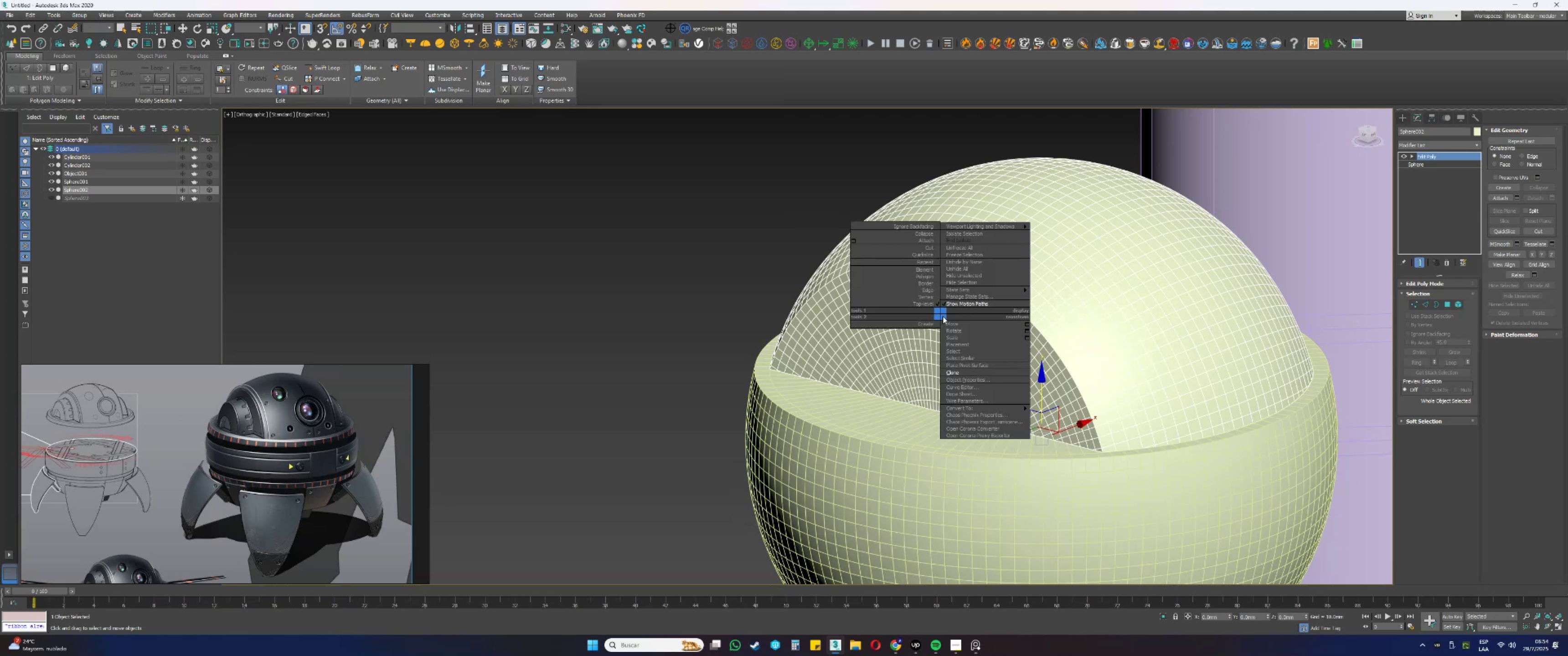 
key(Escape)
 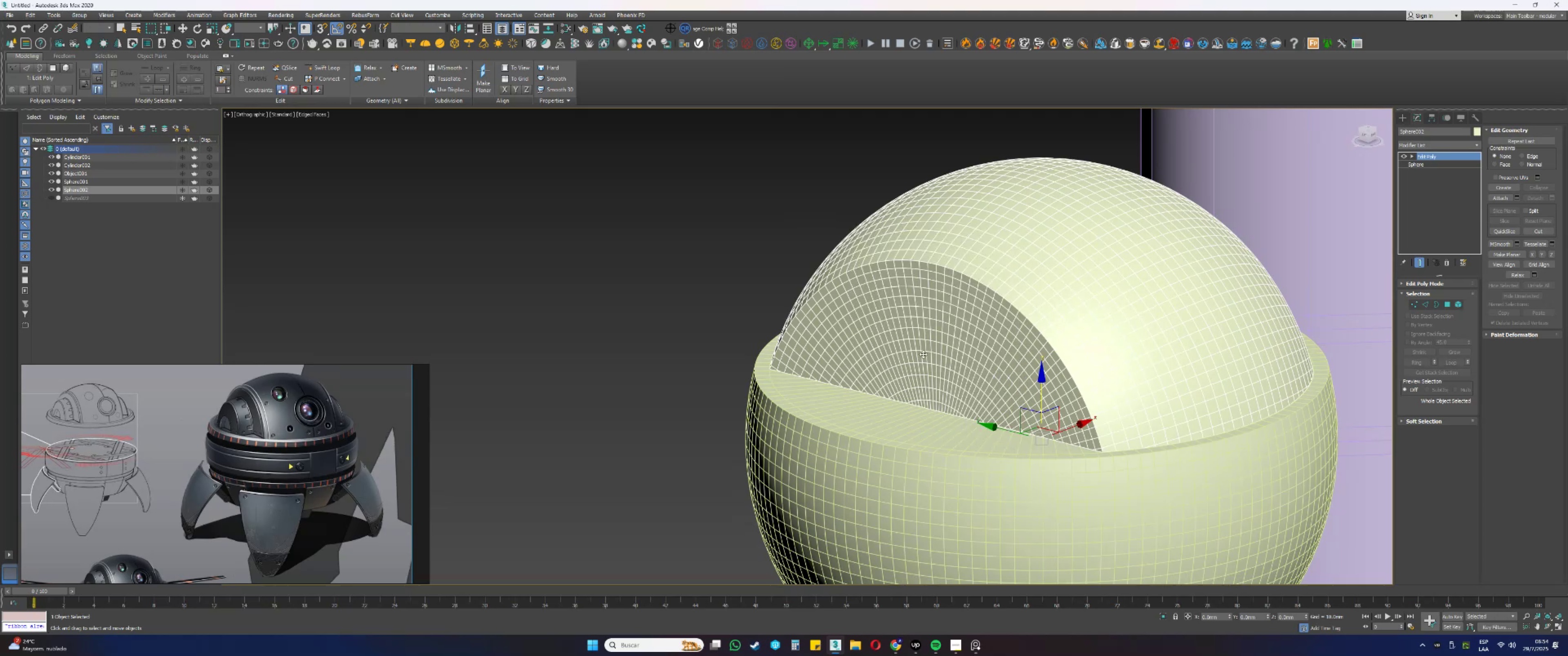 
wait(6.43)
 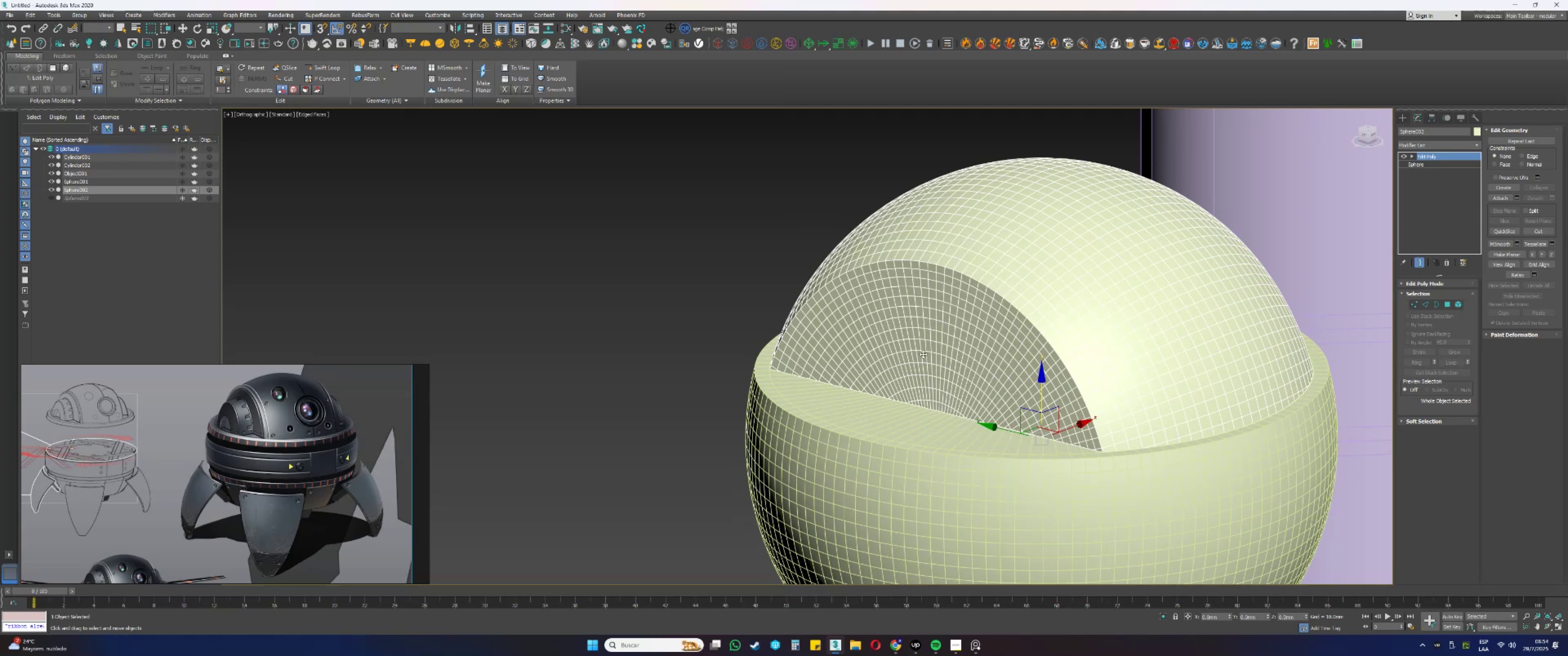 
key(4)
 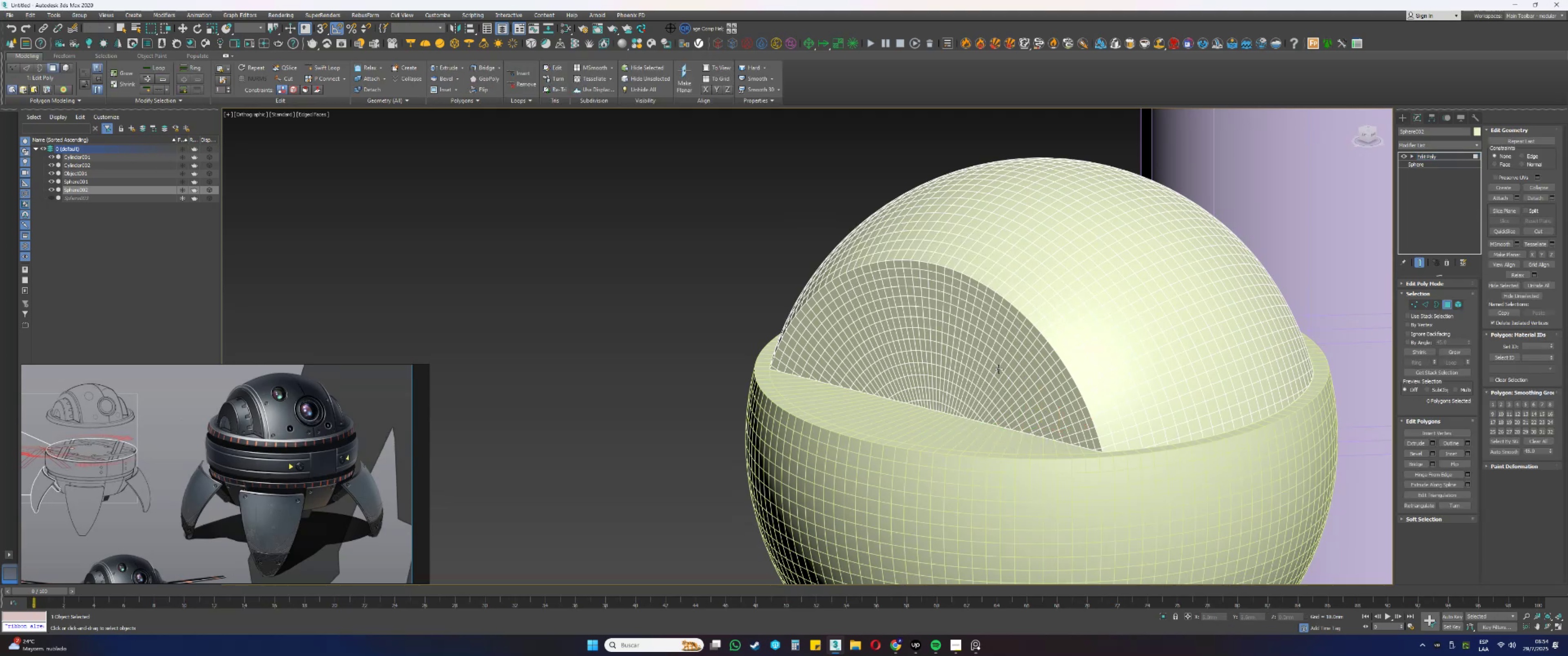 
scroll: coordinate [999, 369], scroll_direction: up, amount: 1.0
 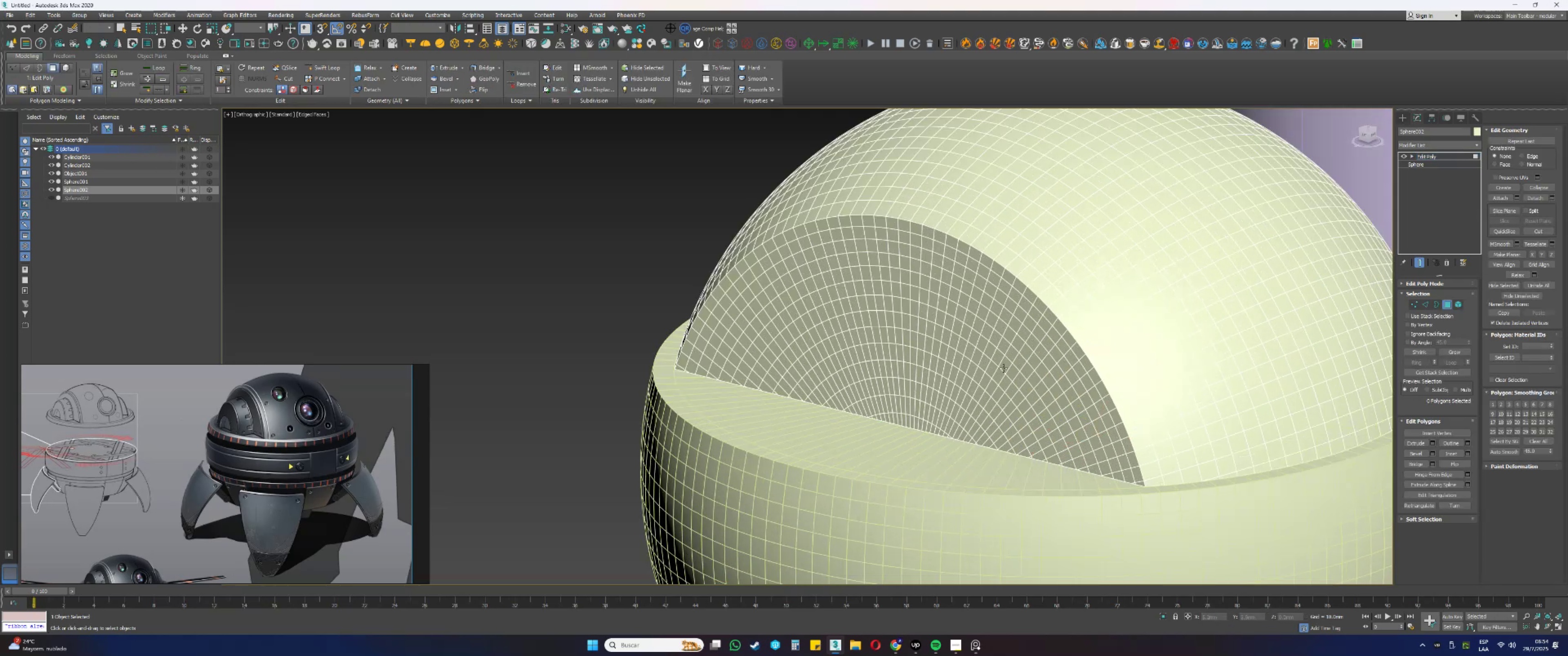 
left_click([1003, 367])
 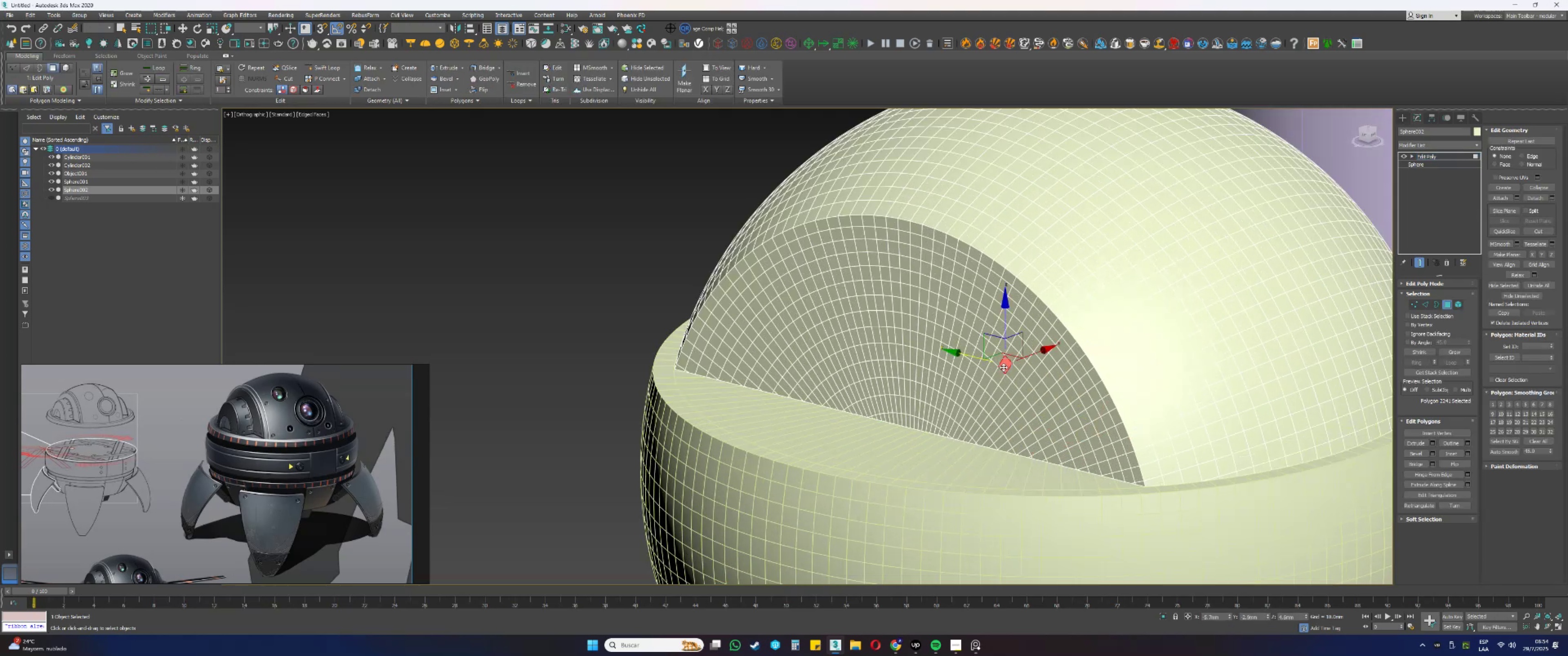 
hold_key(key=ShiftLeft, duration=0.39)
double_click([1010, 379])
 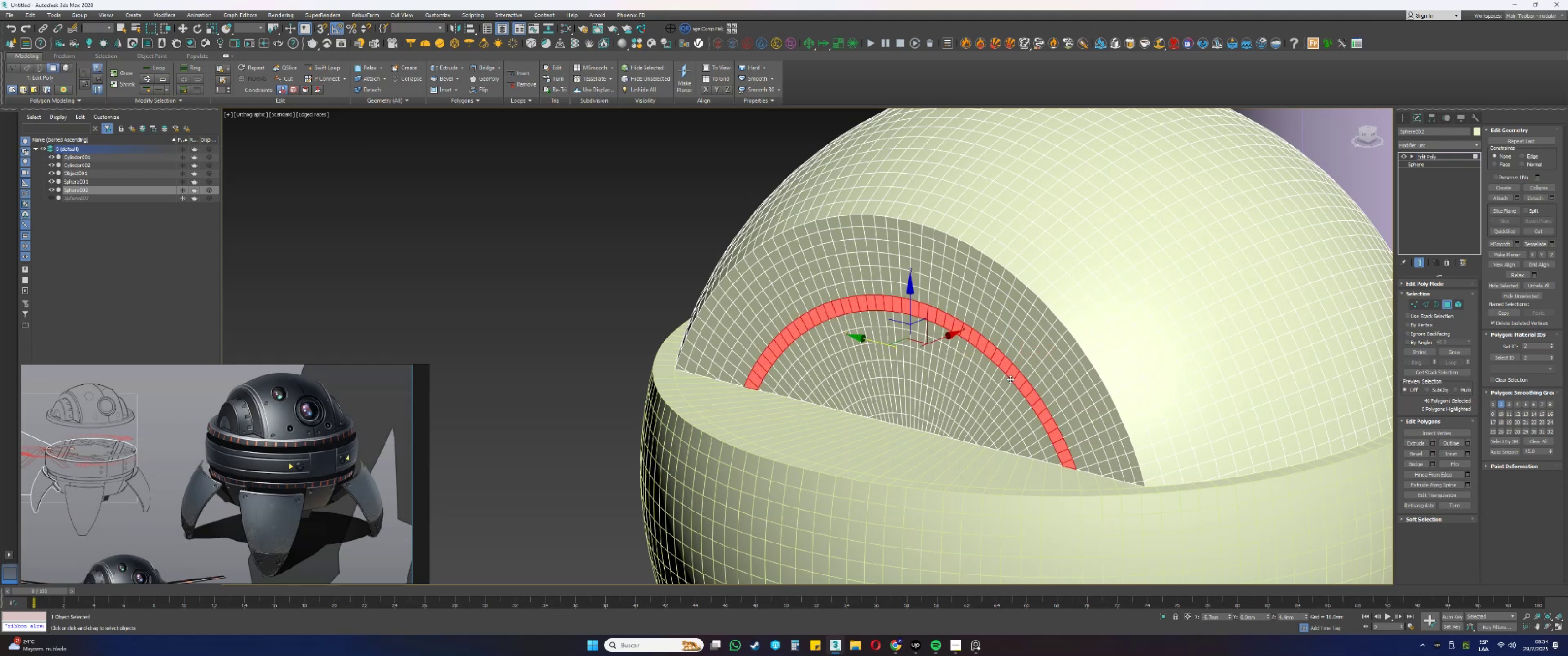 
key(Q)
 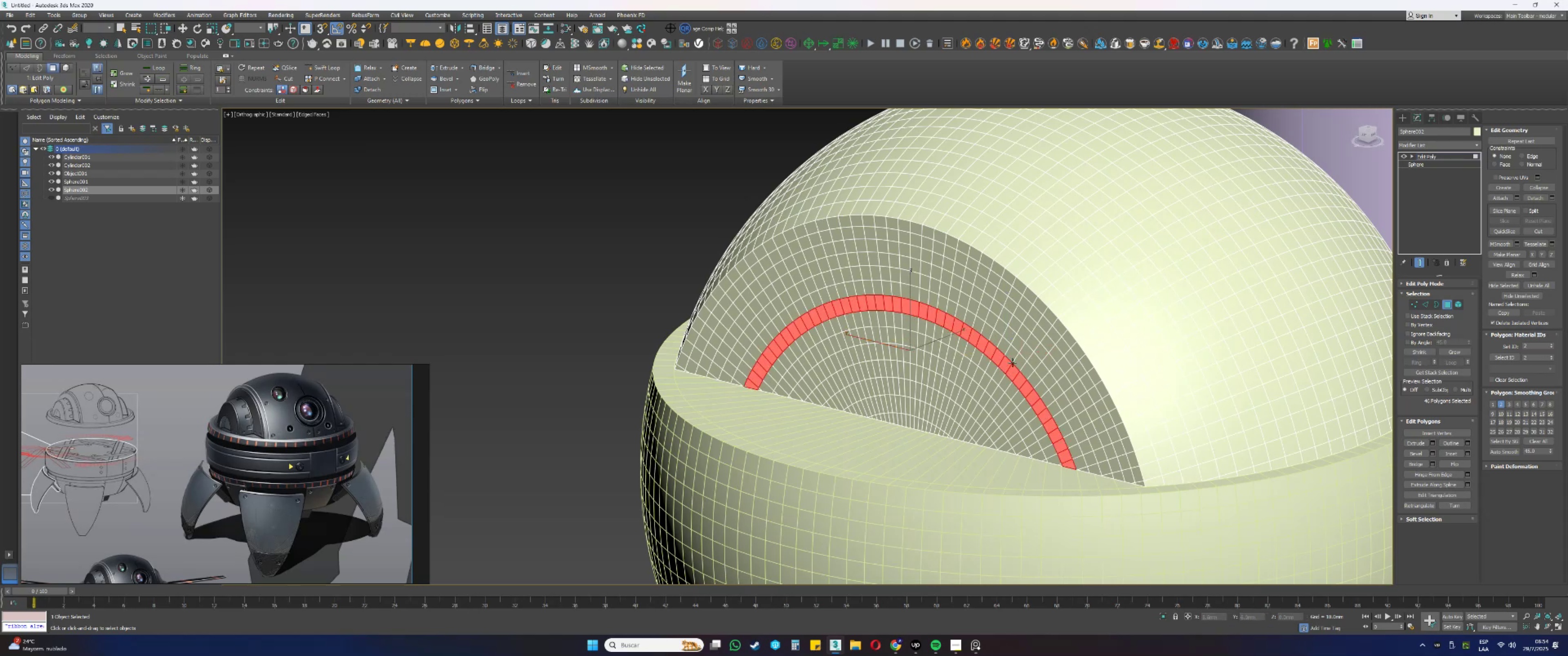 
key(Shift+ShiftLeft)
 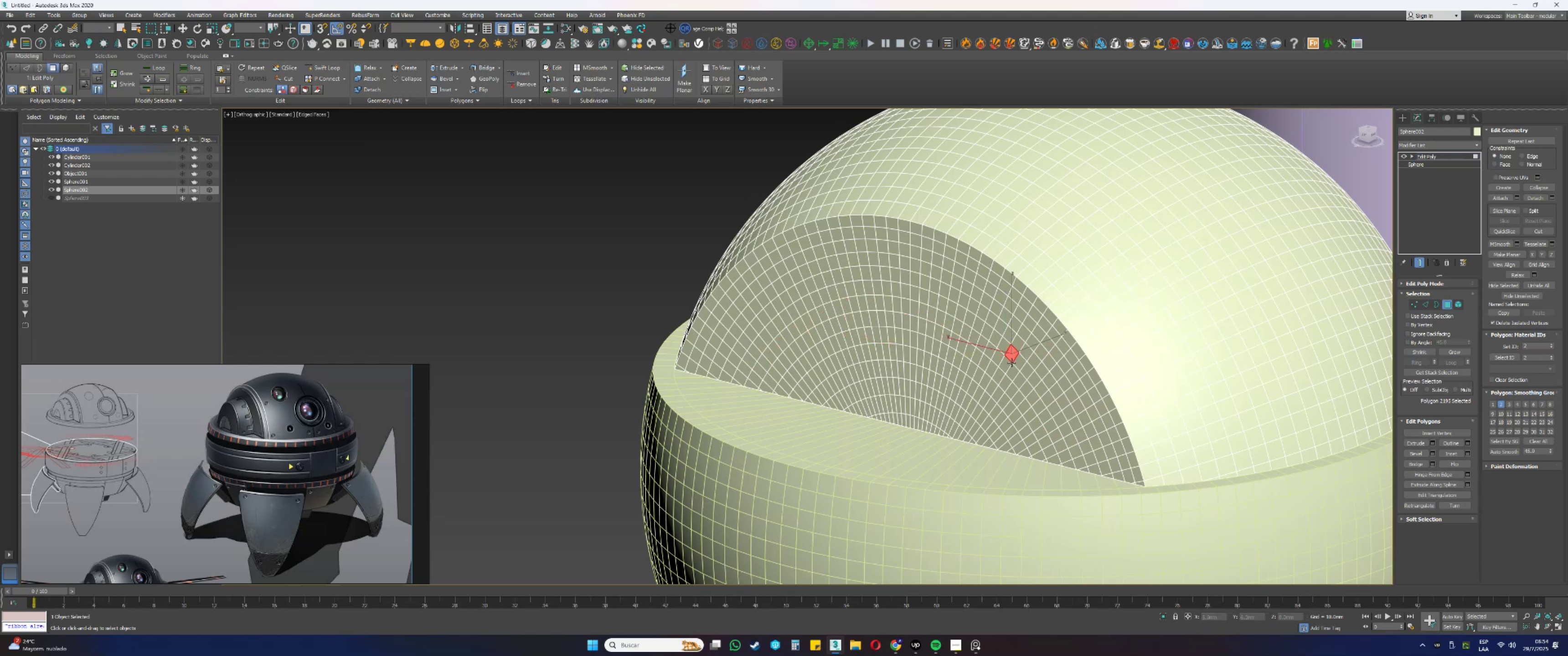 
double_click([1015, 366])
 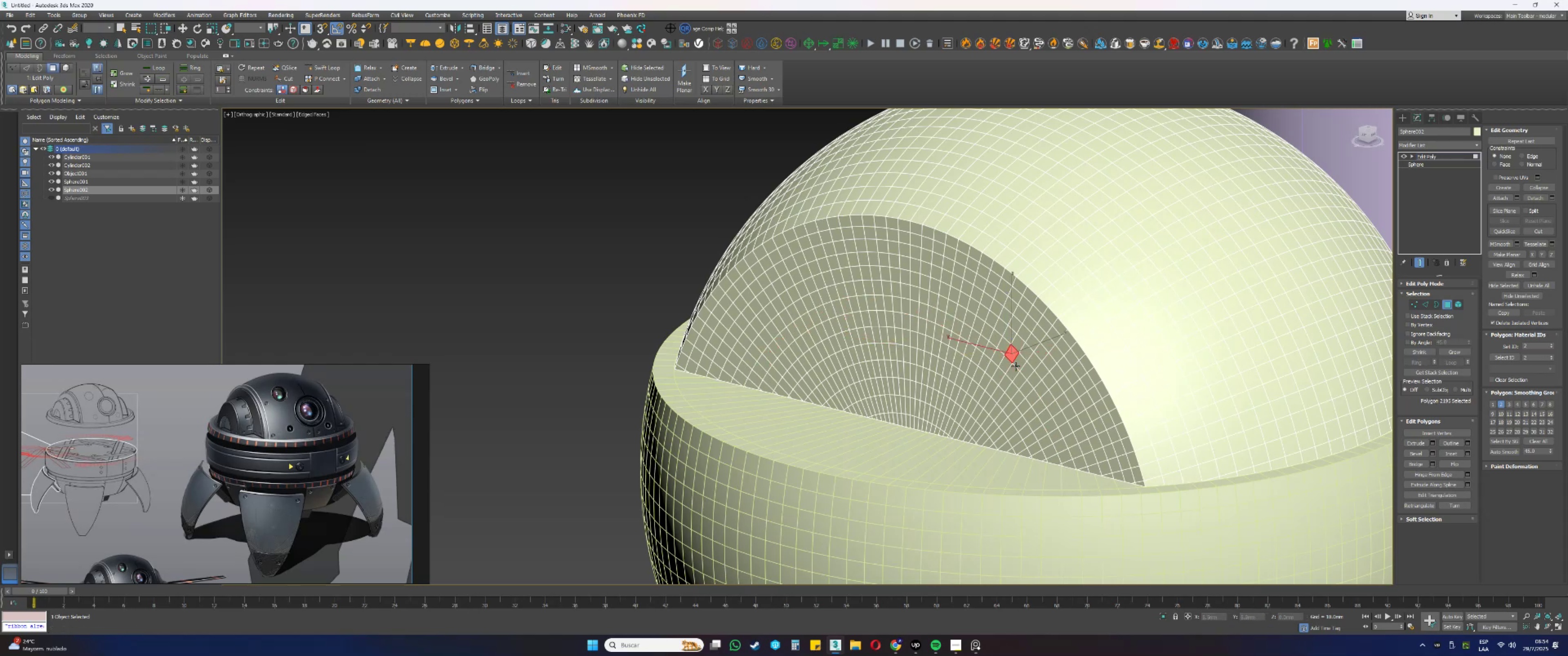 
left_click([1016, 365])
 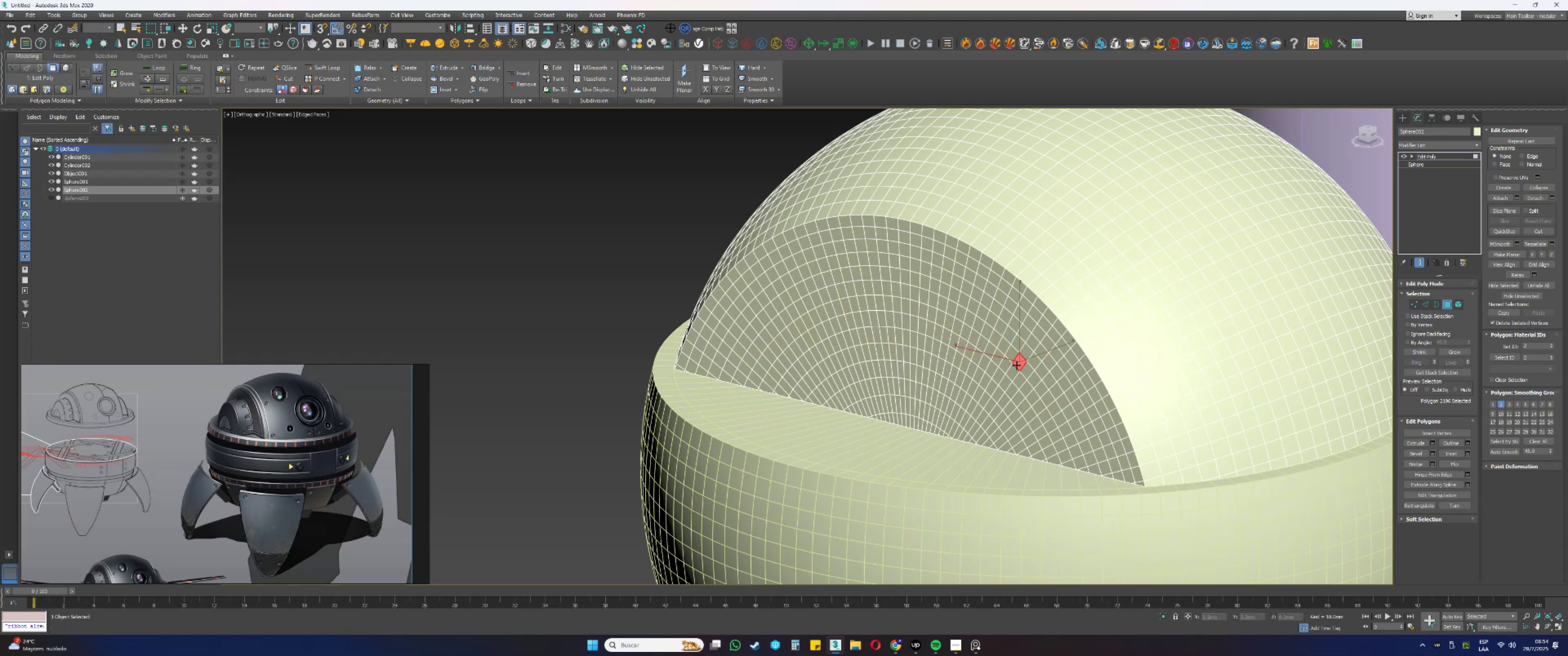 
key(Shift+ShiftLeft)
 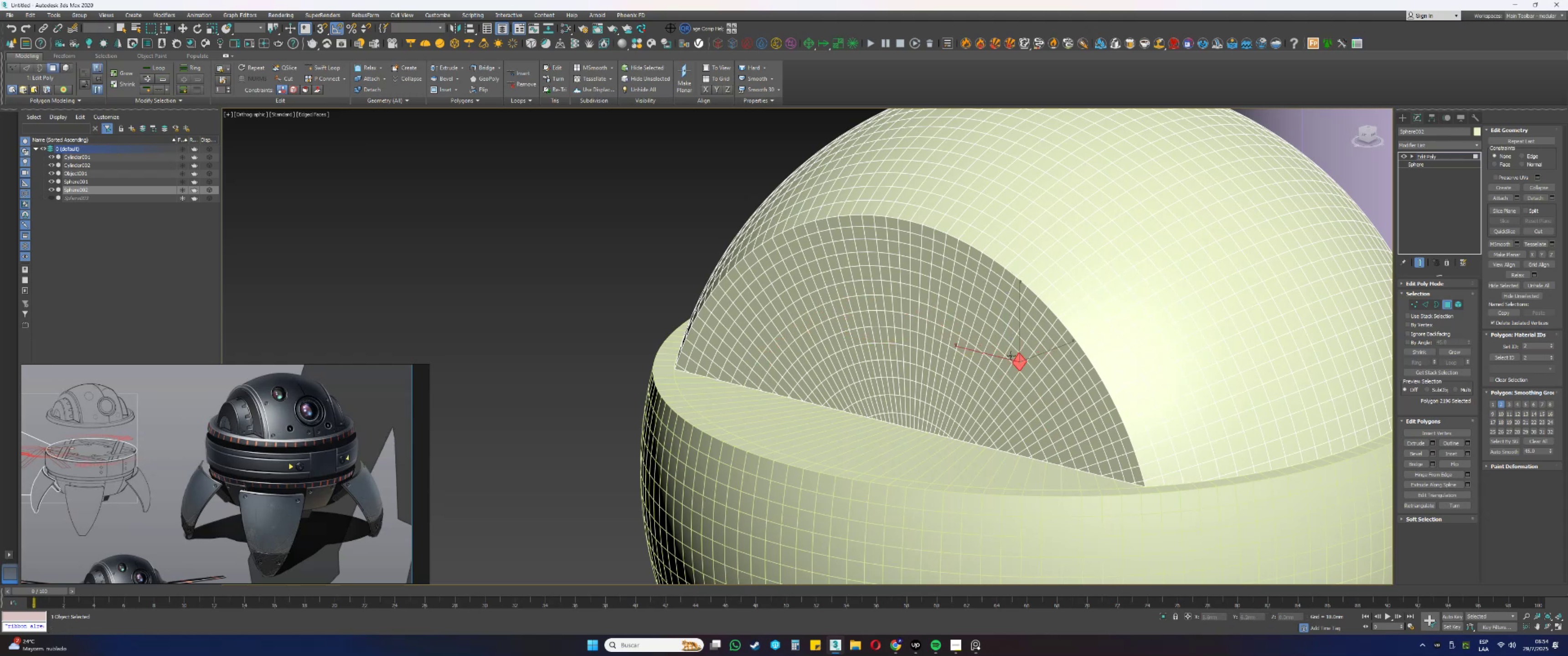 
double_click([1009, 352])
 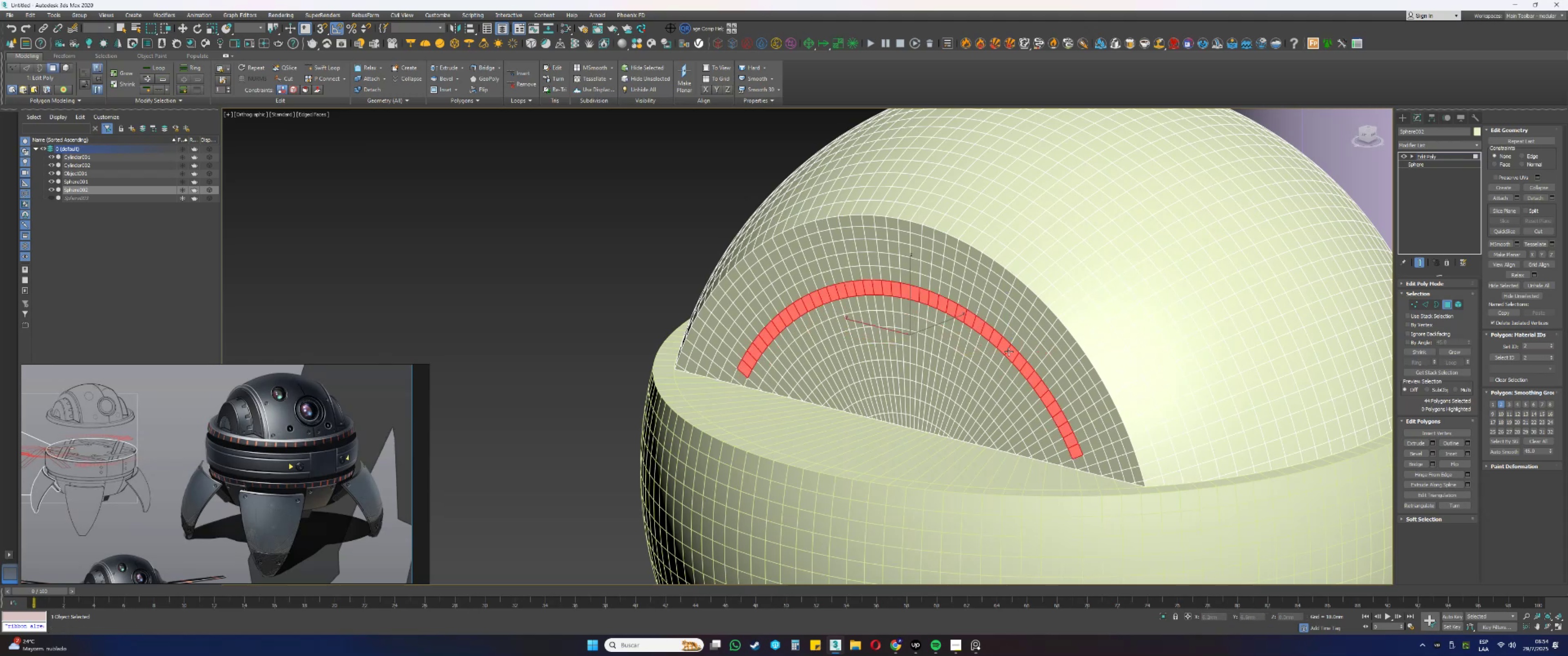 
left_click([1061, 426])
 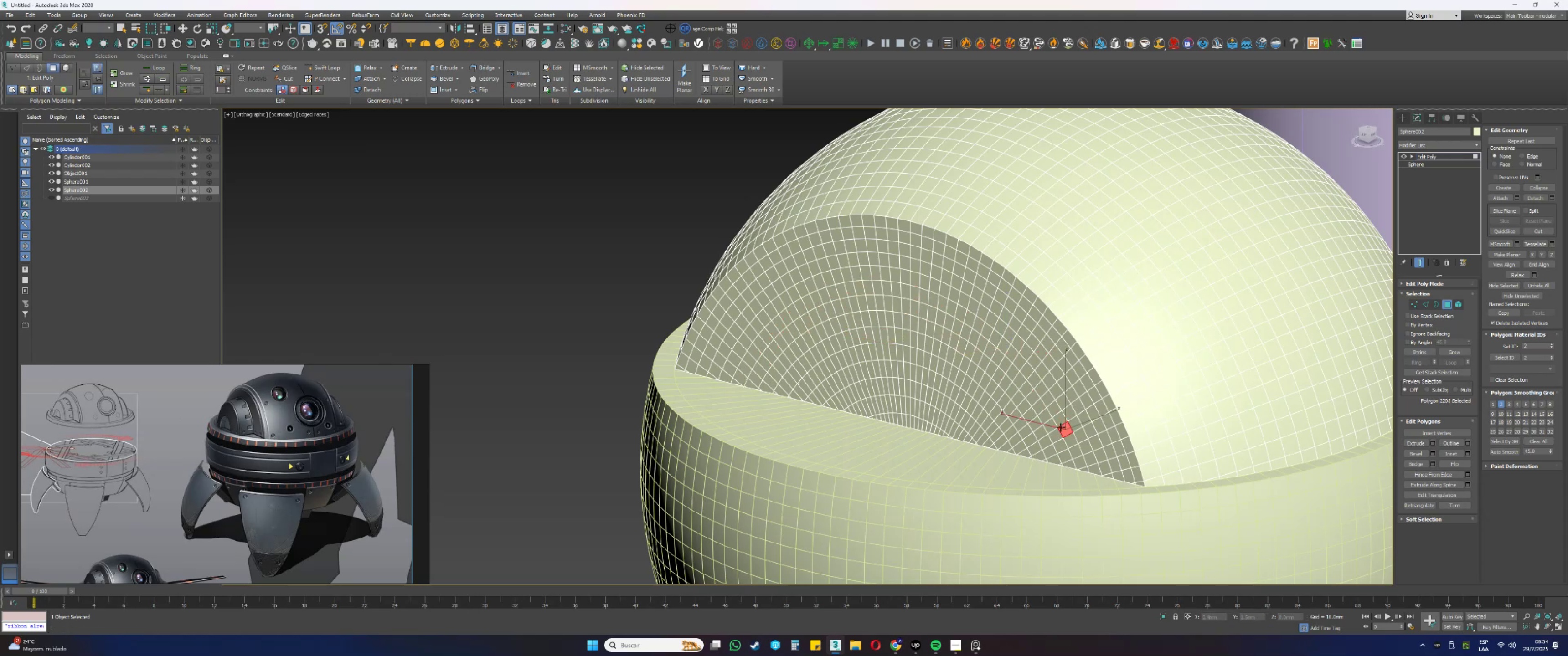 
hold_key(key=ShiftLeft, duration=0.64)
left_click([1070, 436])
 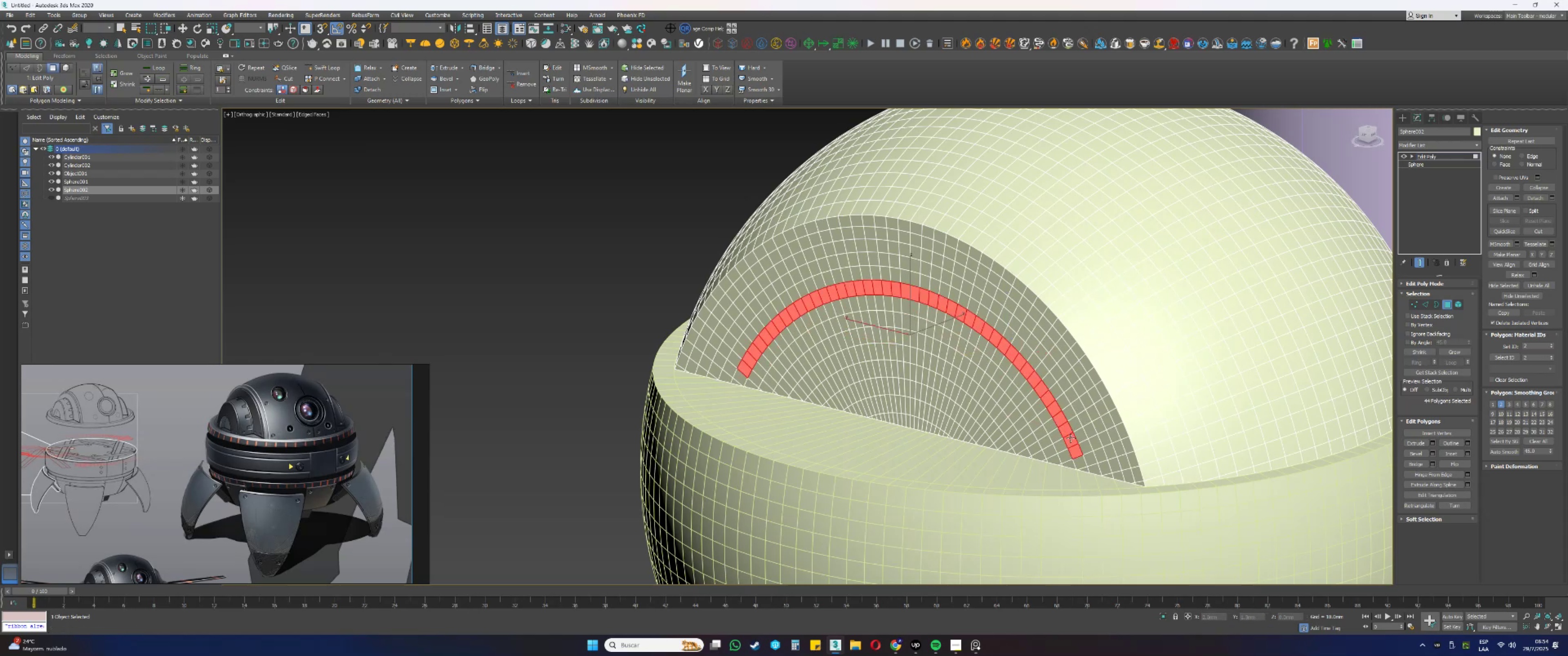 
key(1)
 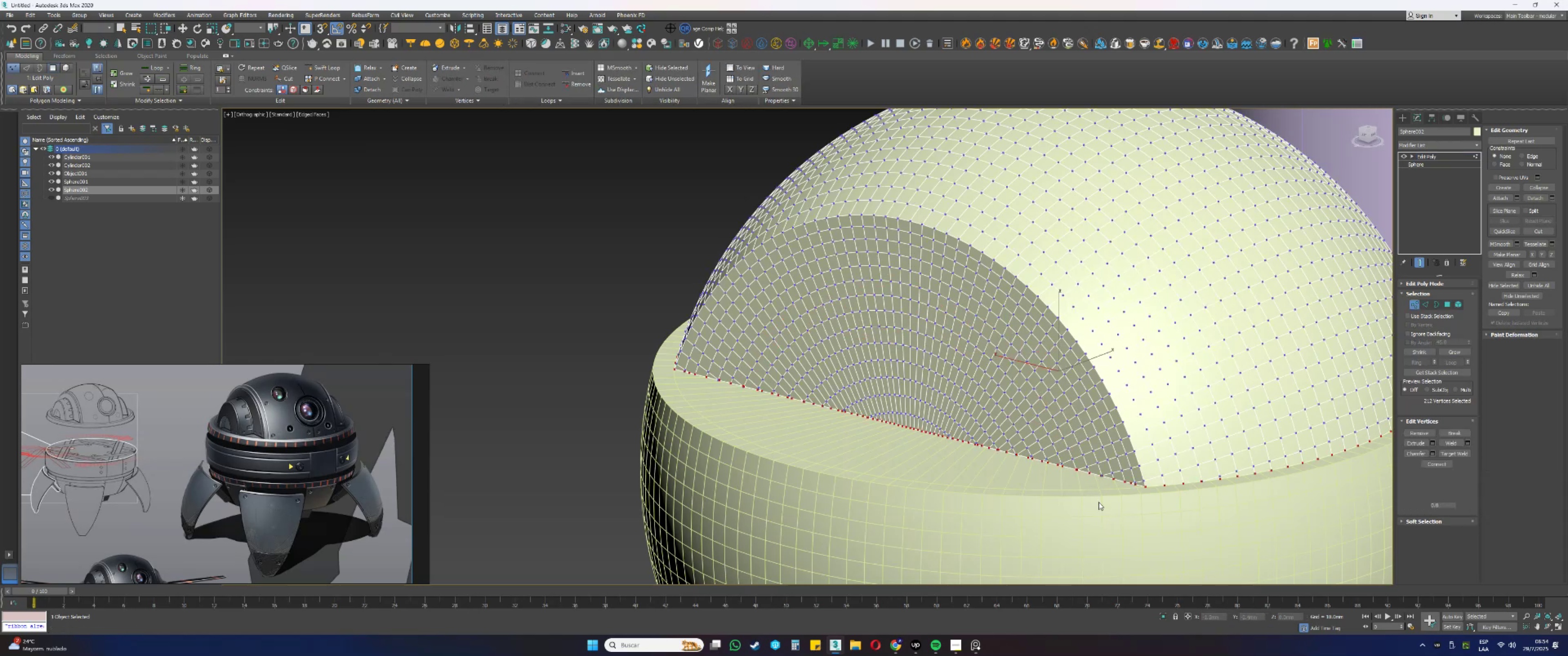 
left_click_drag(start_coordinate=[1152, 541], to_coordinate=[570, 191])
 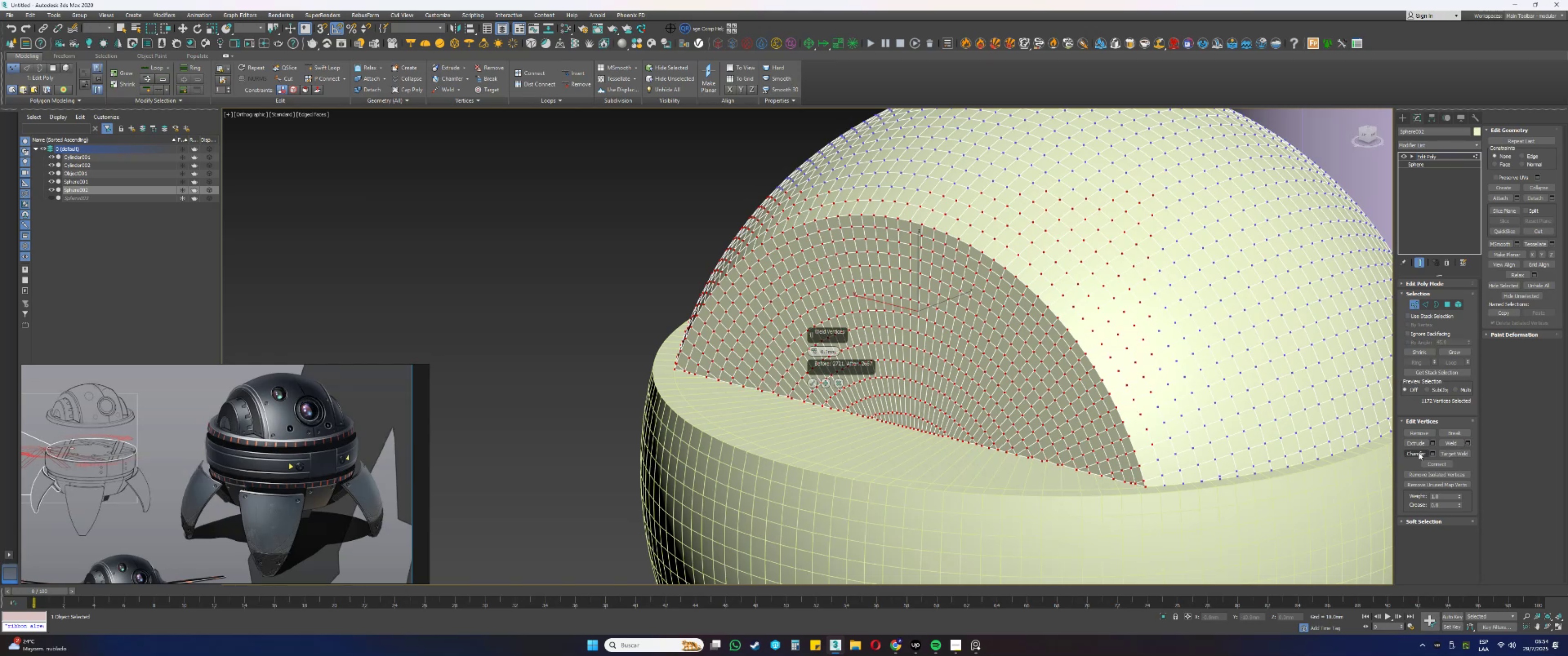 
scroll: coordinate [1078, 474], scroll_direction: up, amount: 4.0
 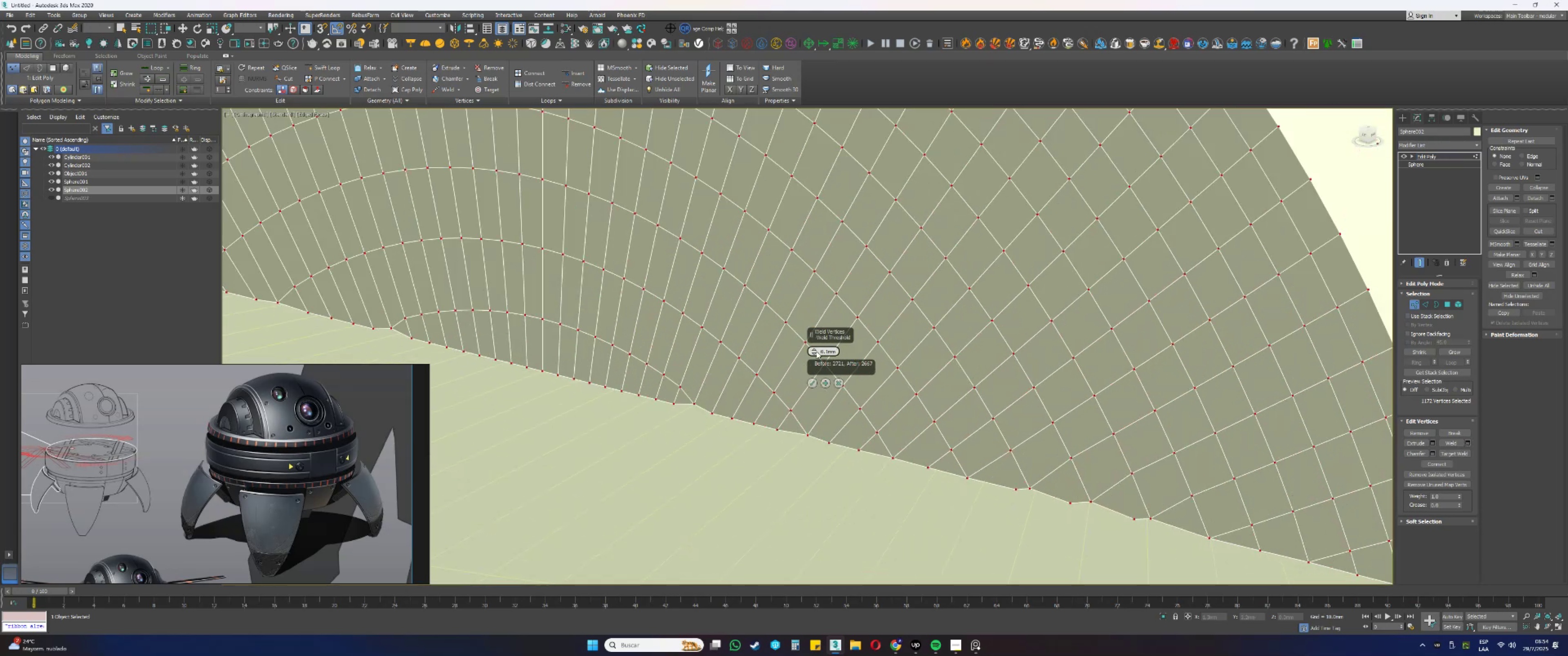 
left_click_drag(start_coordinate=[814, 352], to_coordinate=[831, 468])
 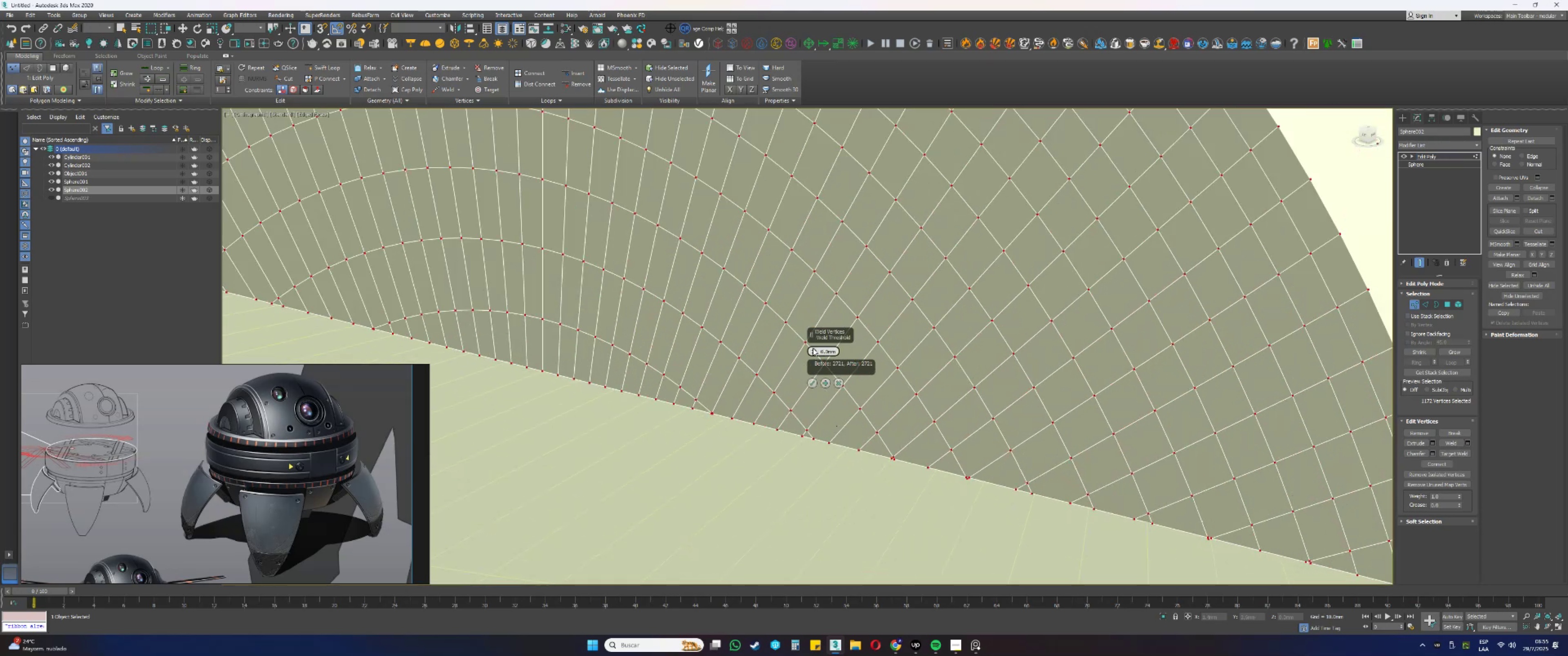 
left_click([812, 350])
 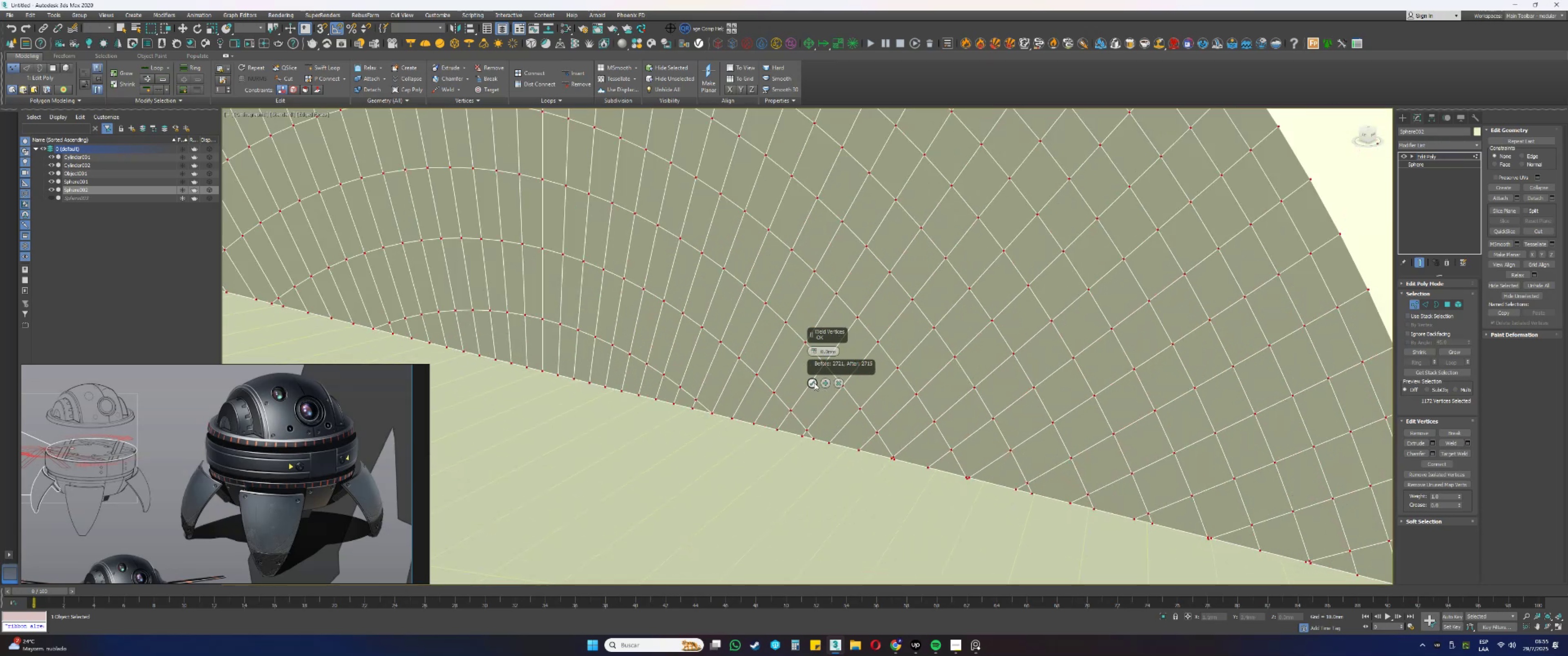 
left_click([812, 384])
 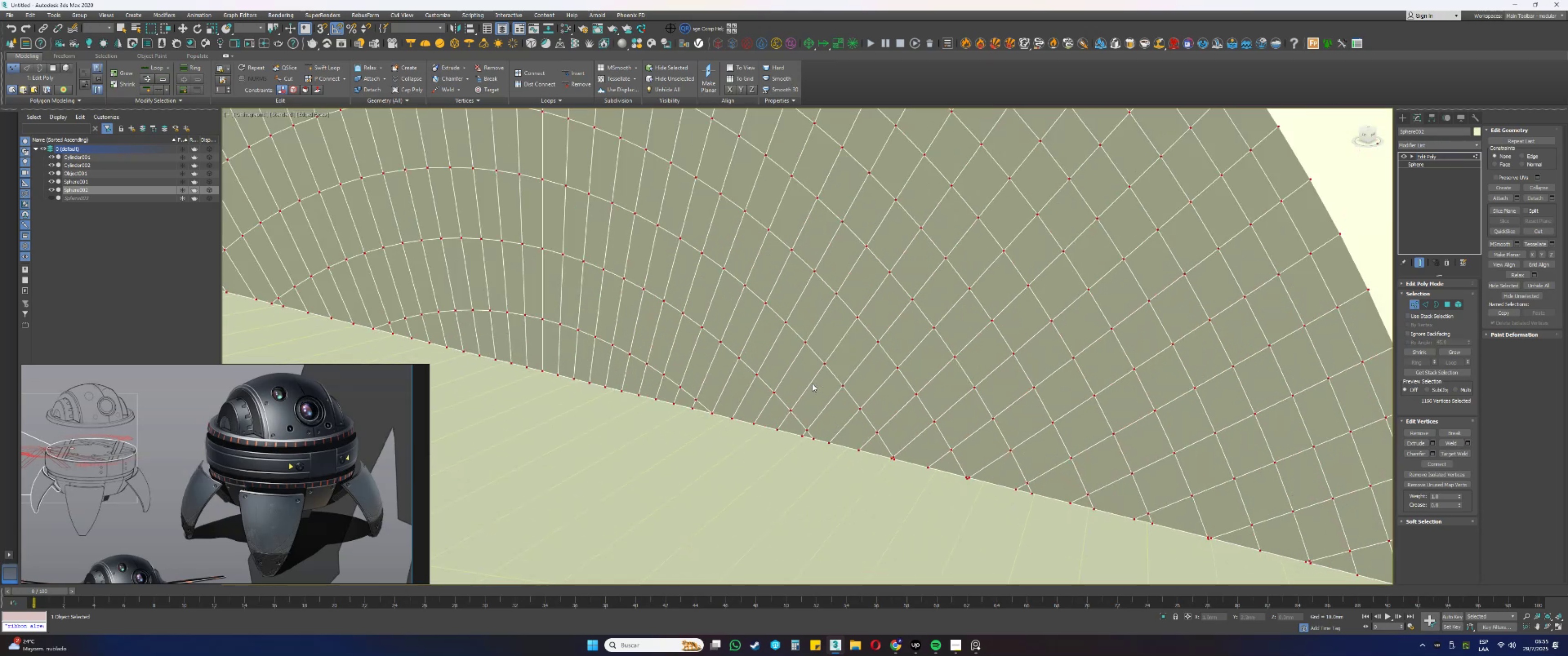 
scroll: coordinate [903, 407], scroll_direction: down, amount: 3.0
 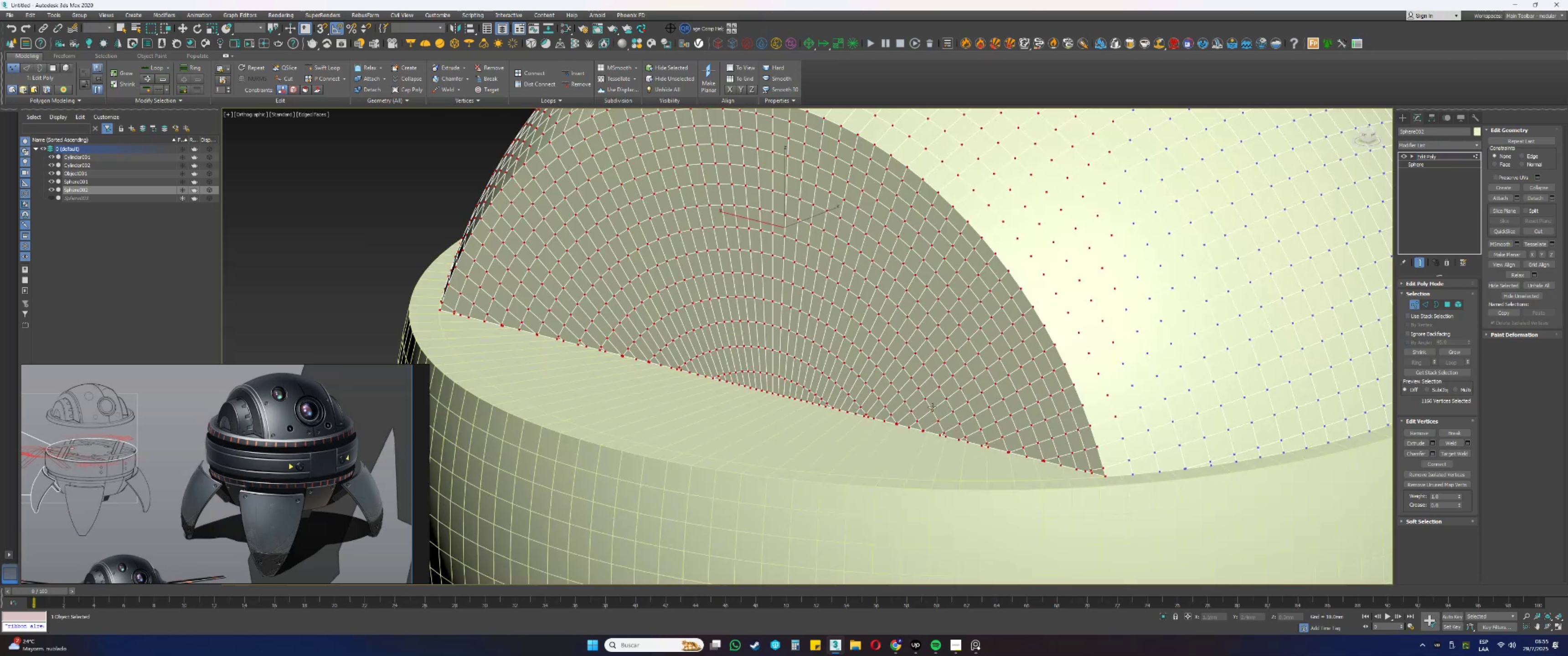 
key(4)
 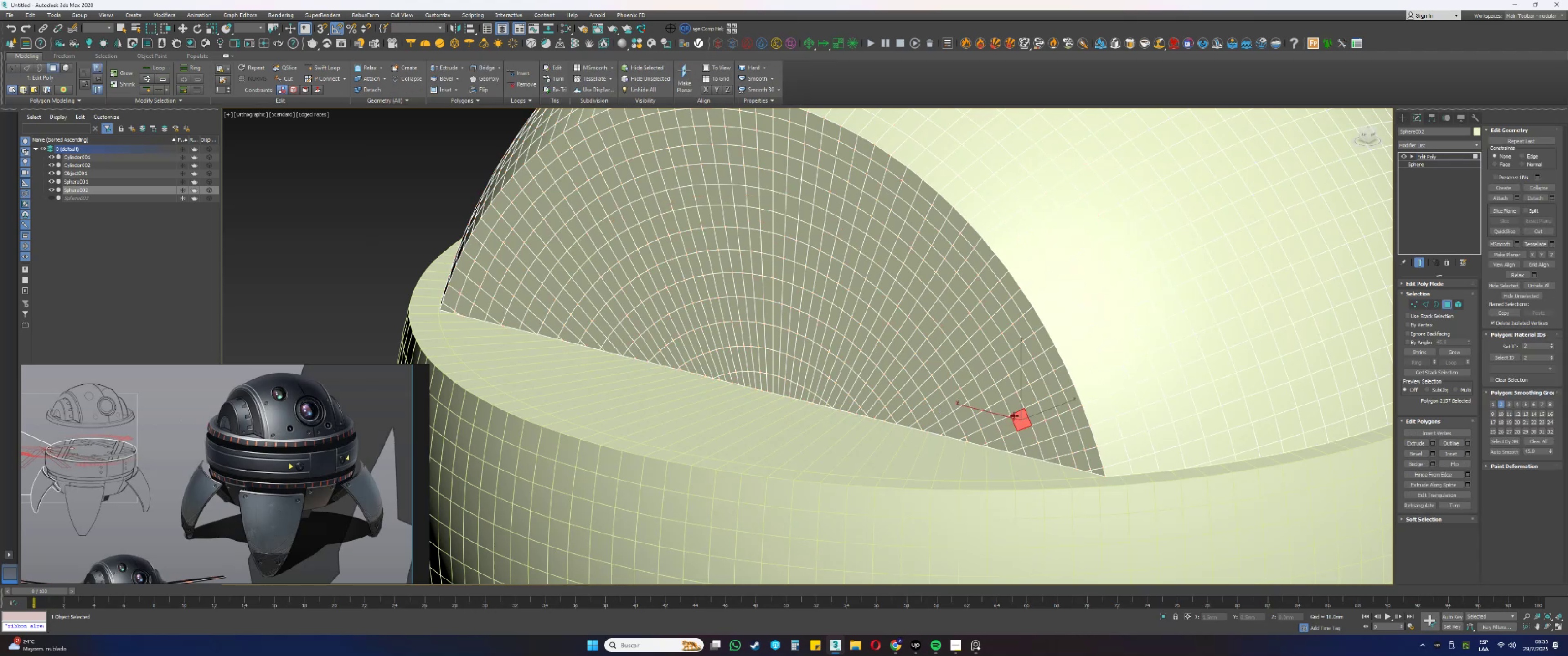 
double_click([1003, 423])
 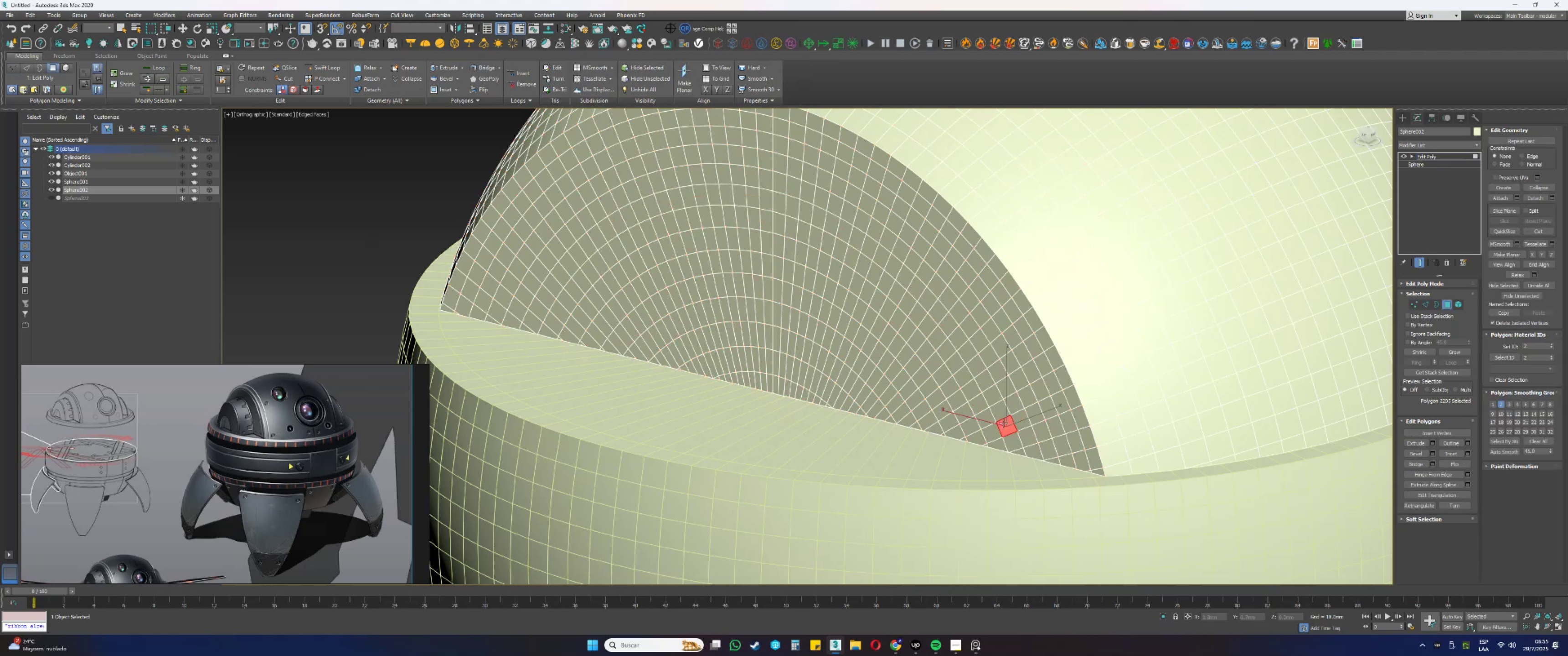 
hold_key(key=ShiftLeft, duration=0.51)
left_click([1000, 413])
 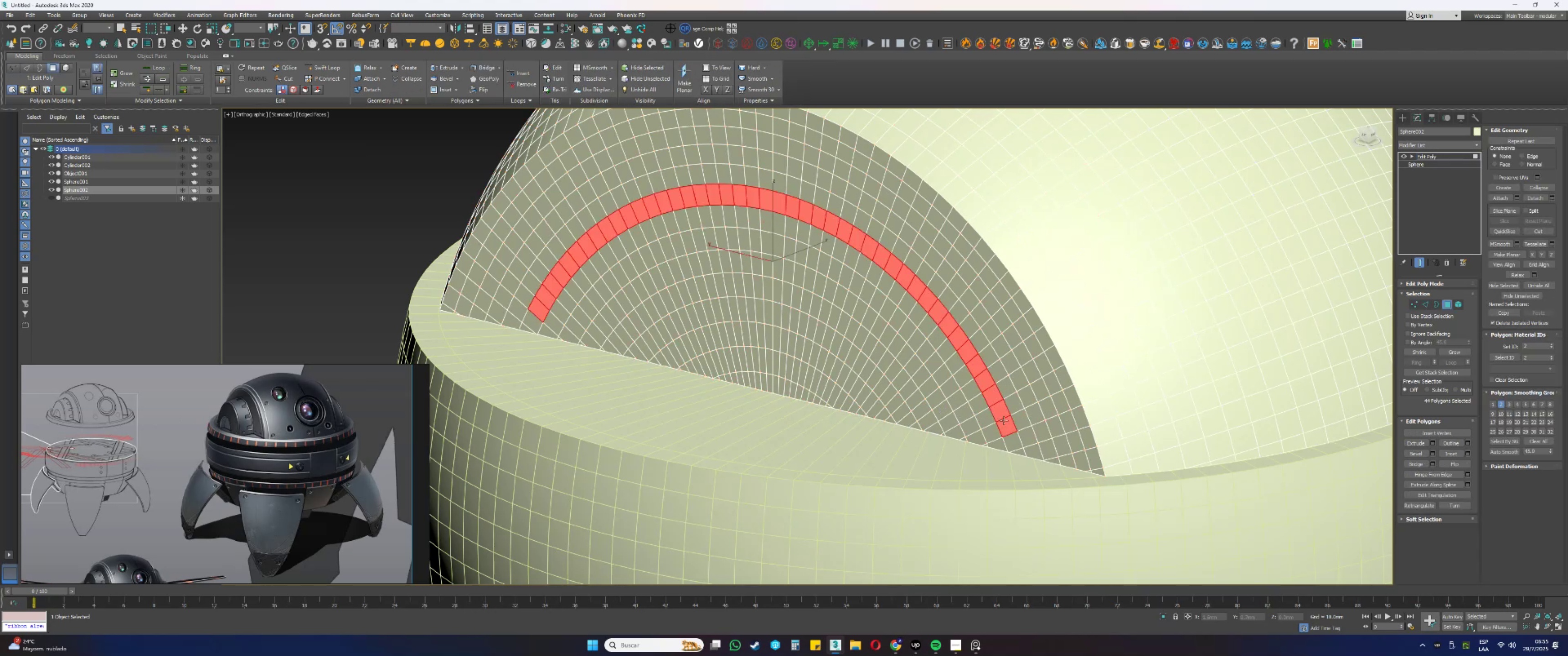 
scroll: coordinate [1004, 420], scroll_direction: down, amount: 4.0
 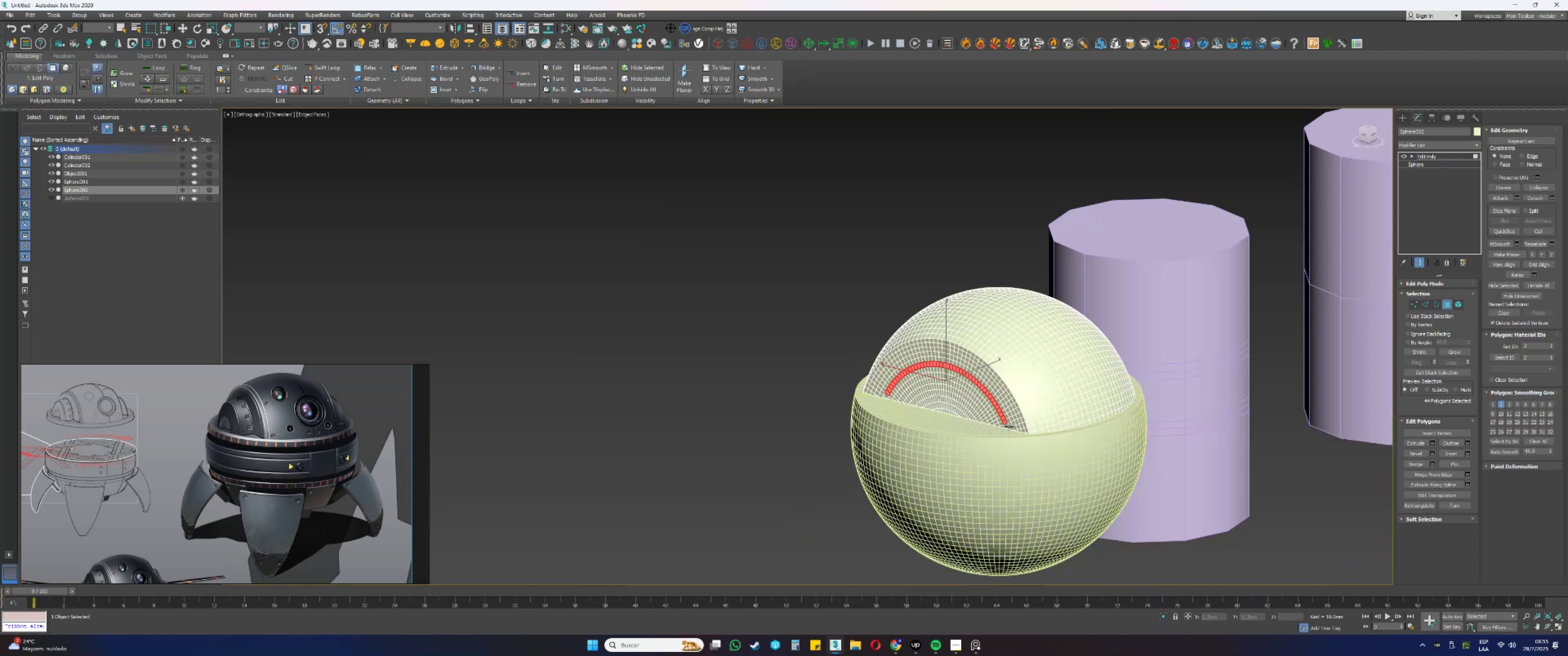 
key(1)
 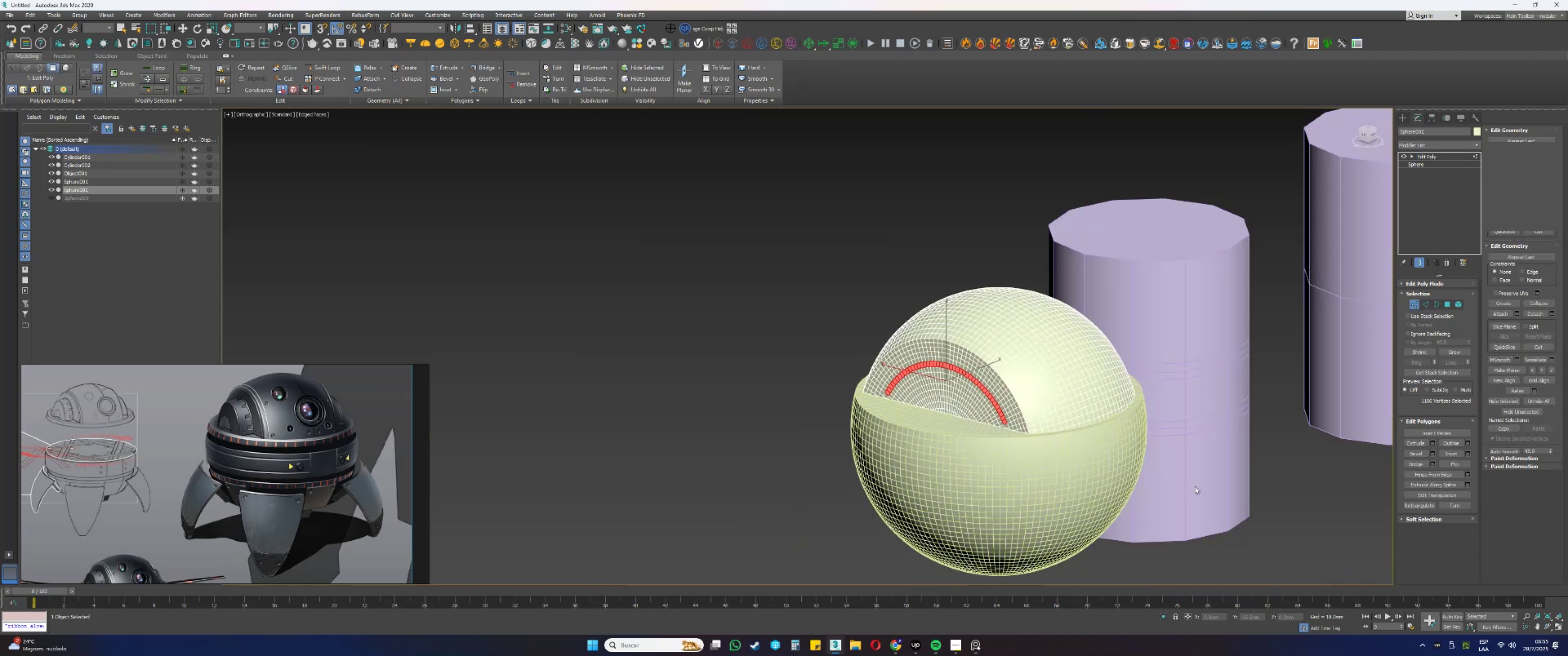 
left_click_drag(start_coordinate=[1242, 519], to_coordinate=[790, 221])
 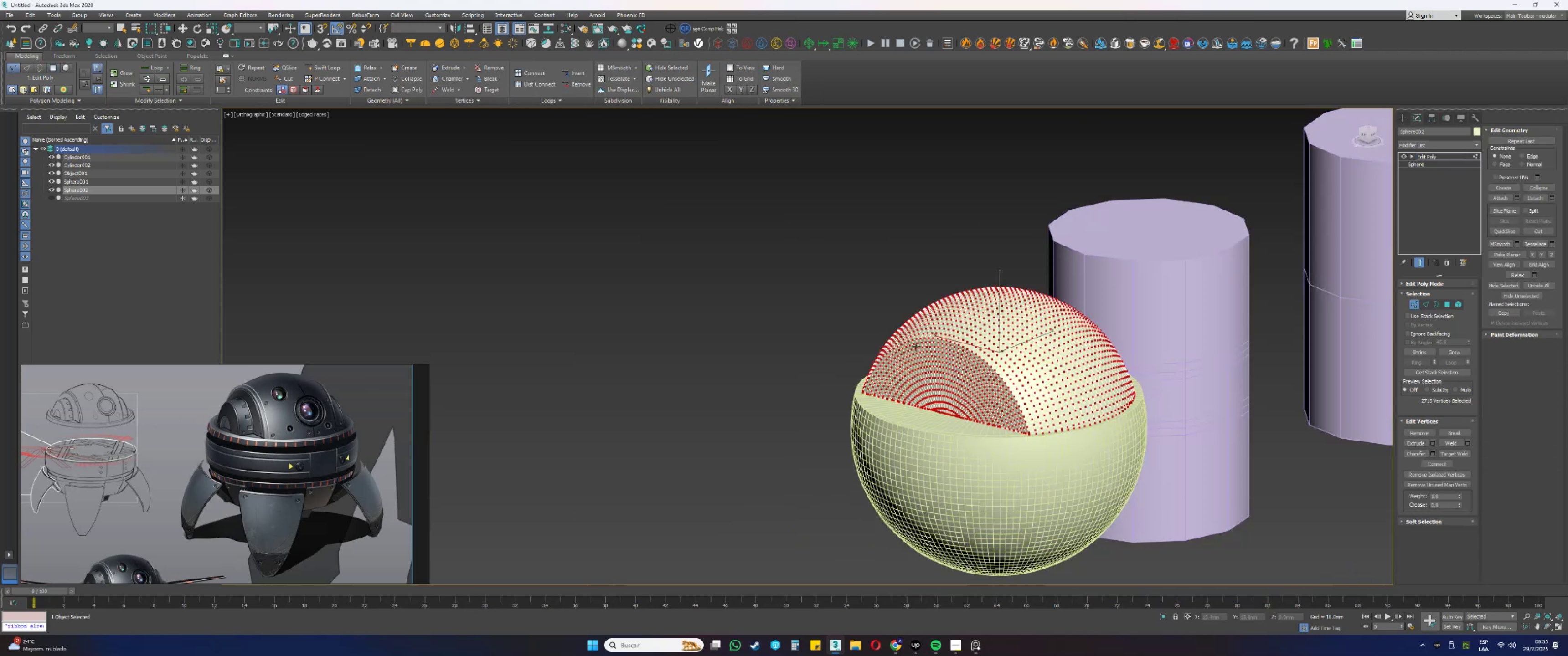 
scroll: coordinate [1011, 449], scroll_direction: up, amount: 5.0
 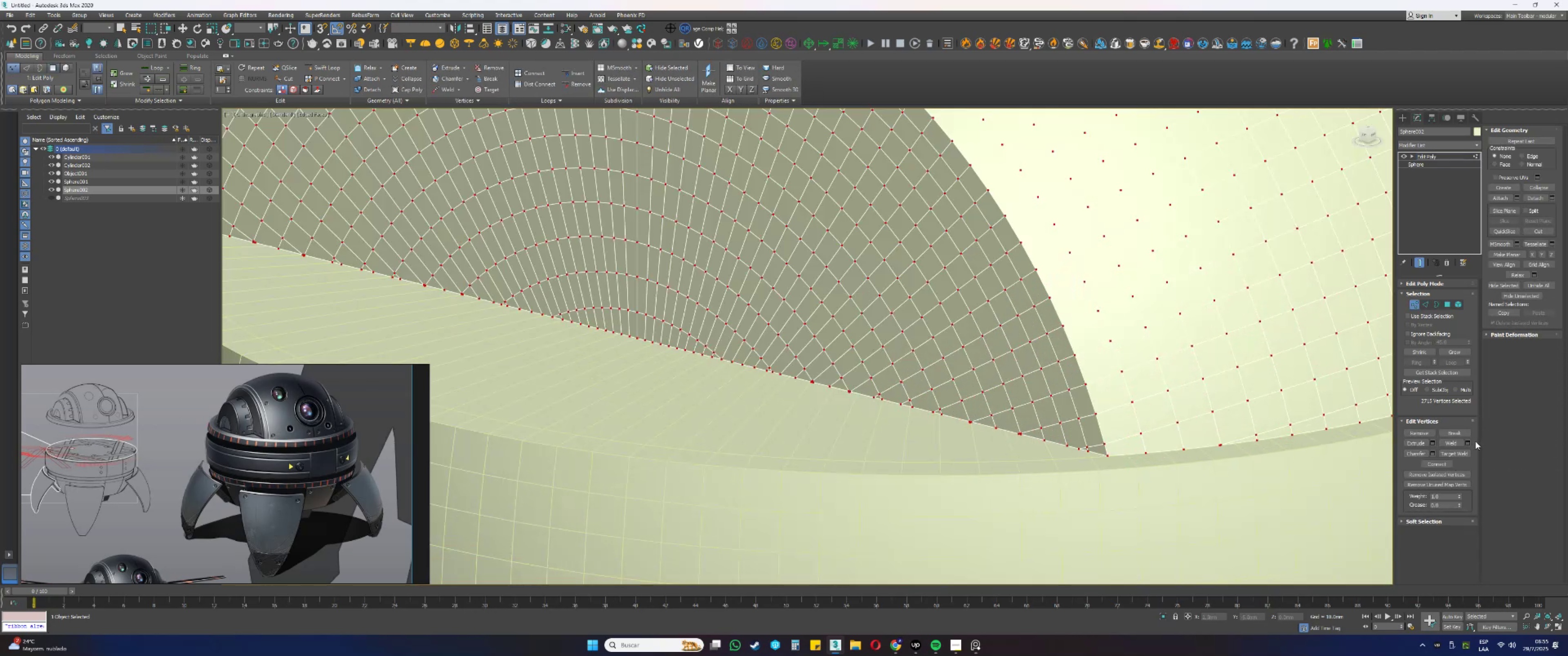 
left_click([1467, 443])
 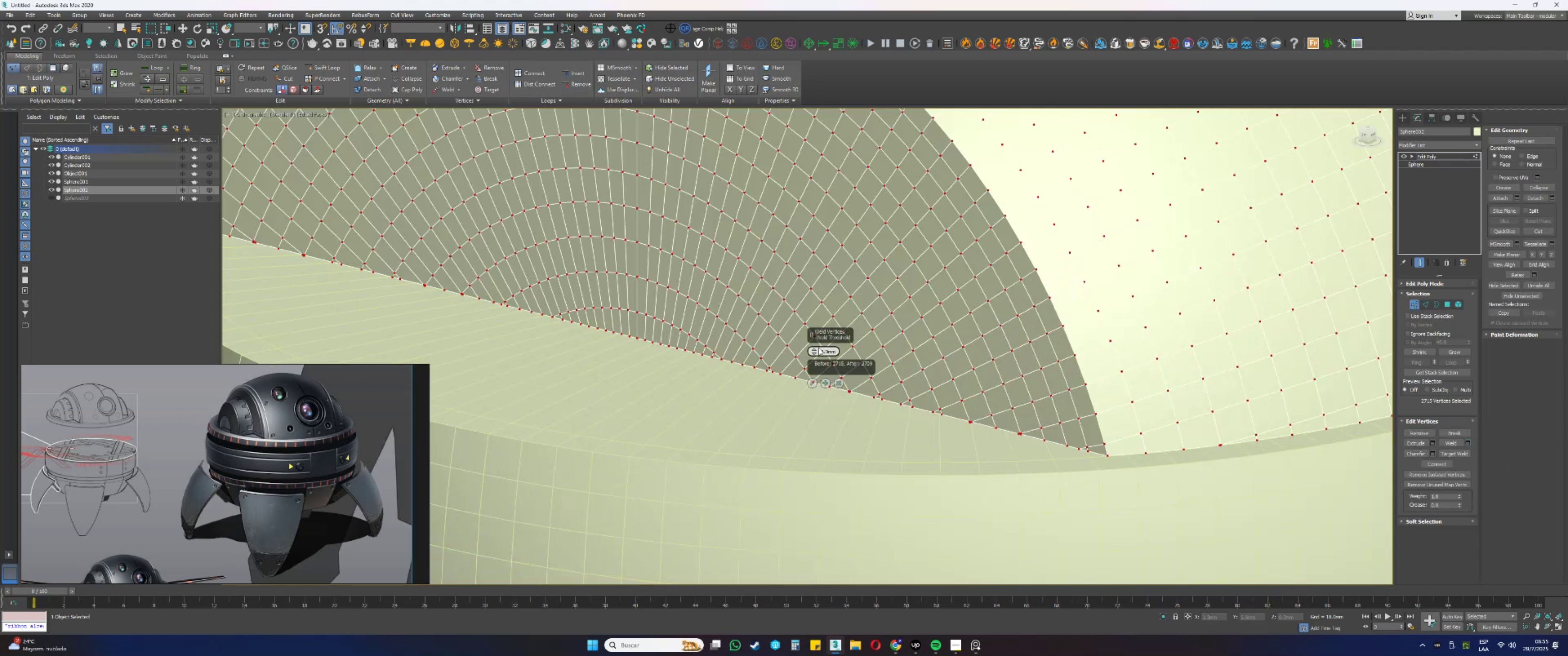 
right_click([810, 353])
 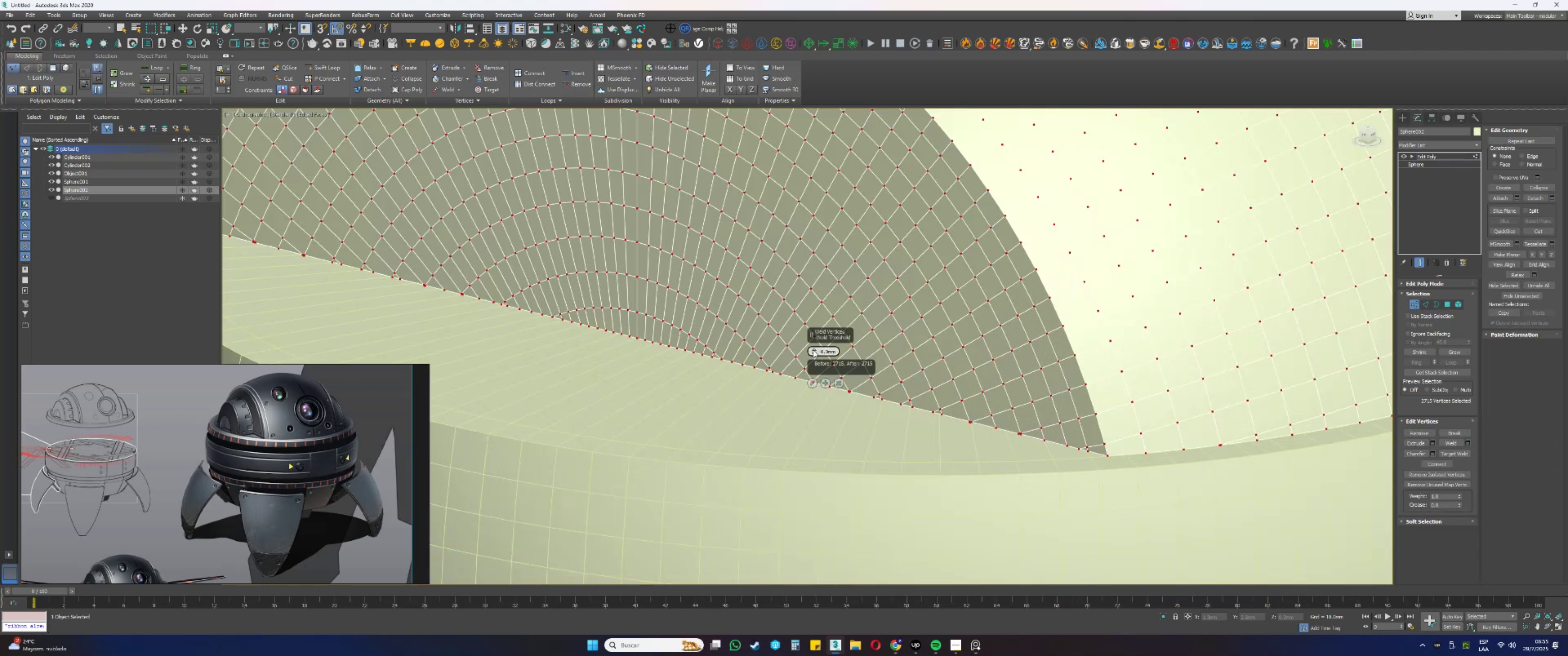 
left_click([814, 349])
 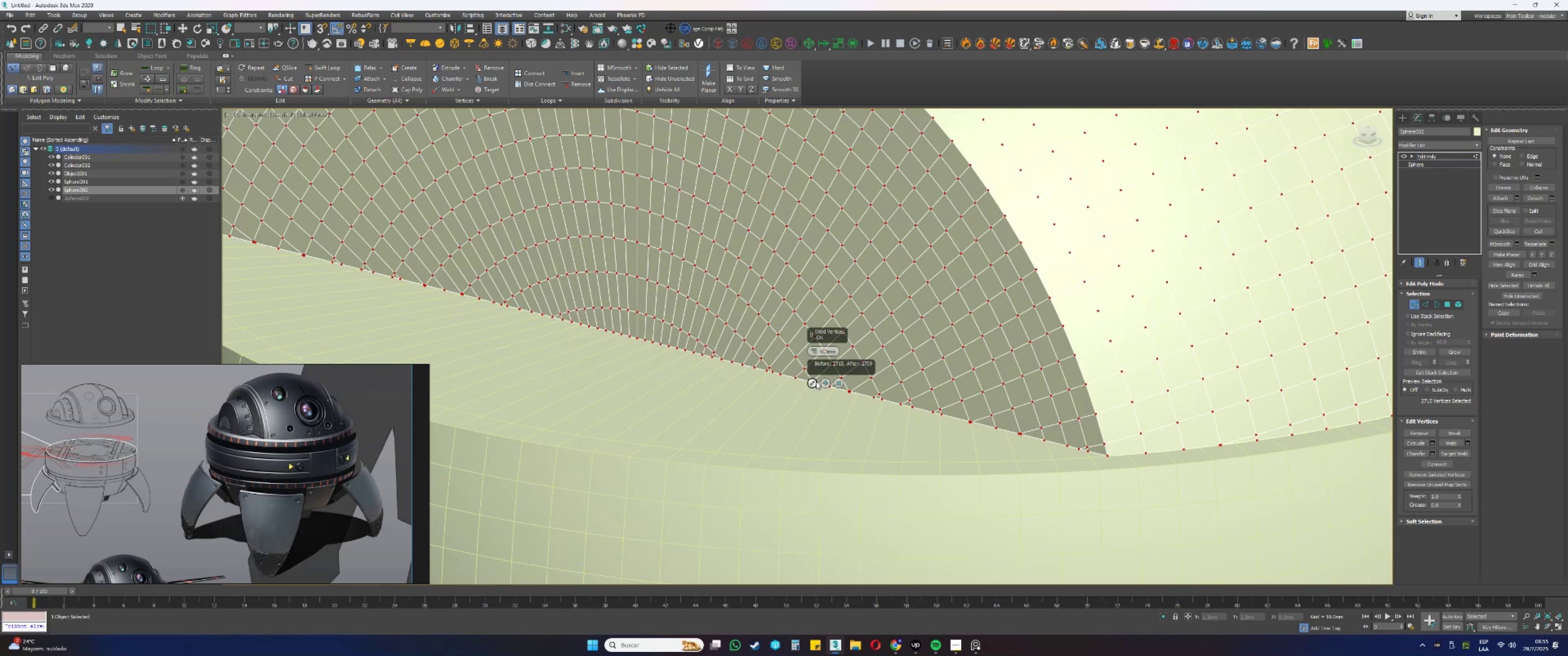 
scroll: coordinate [853, 391], scroll_direction: up, amount: 5.0
 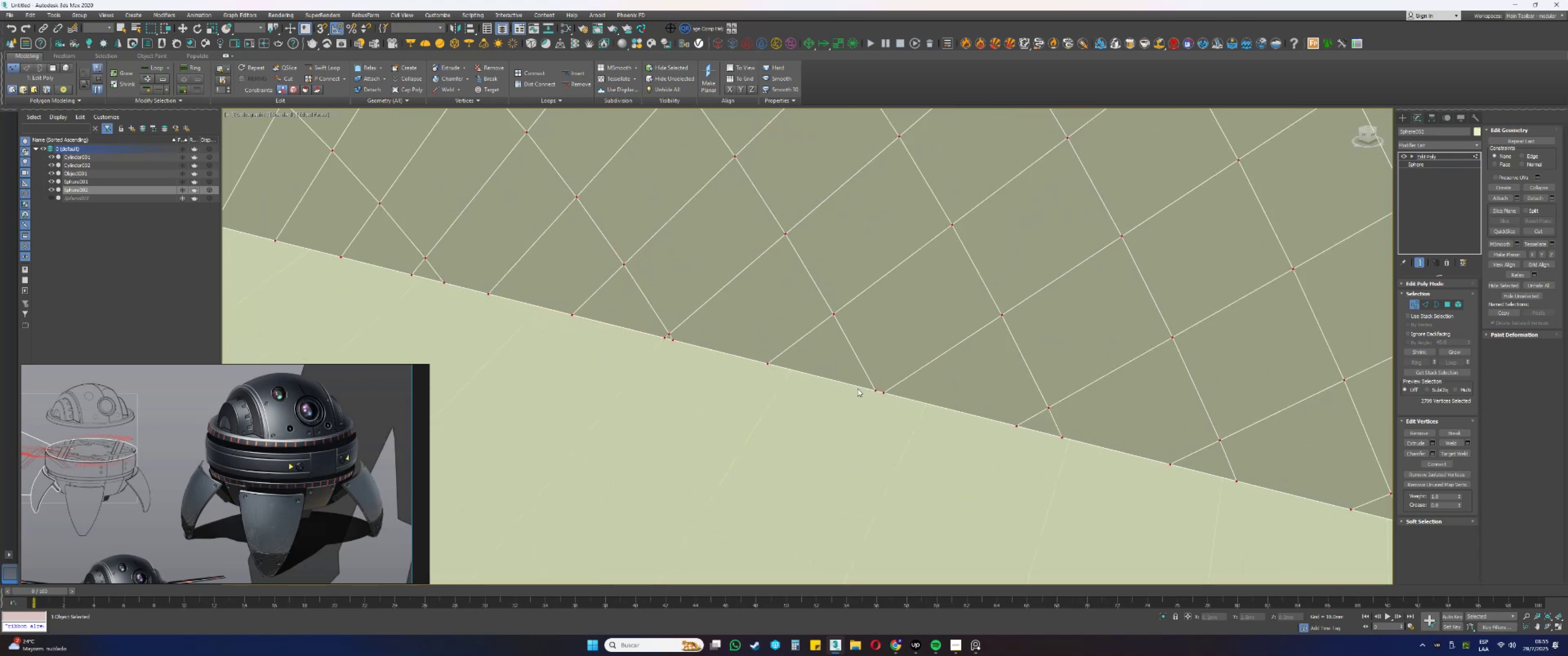 
scroll: coordinate [863, 390], scroll_direction: down, amount: 6.0
 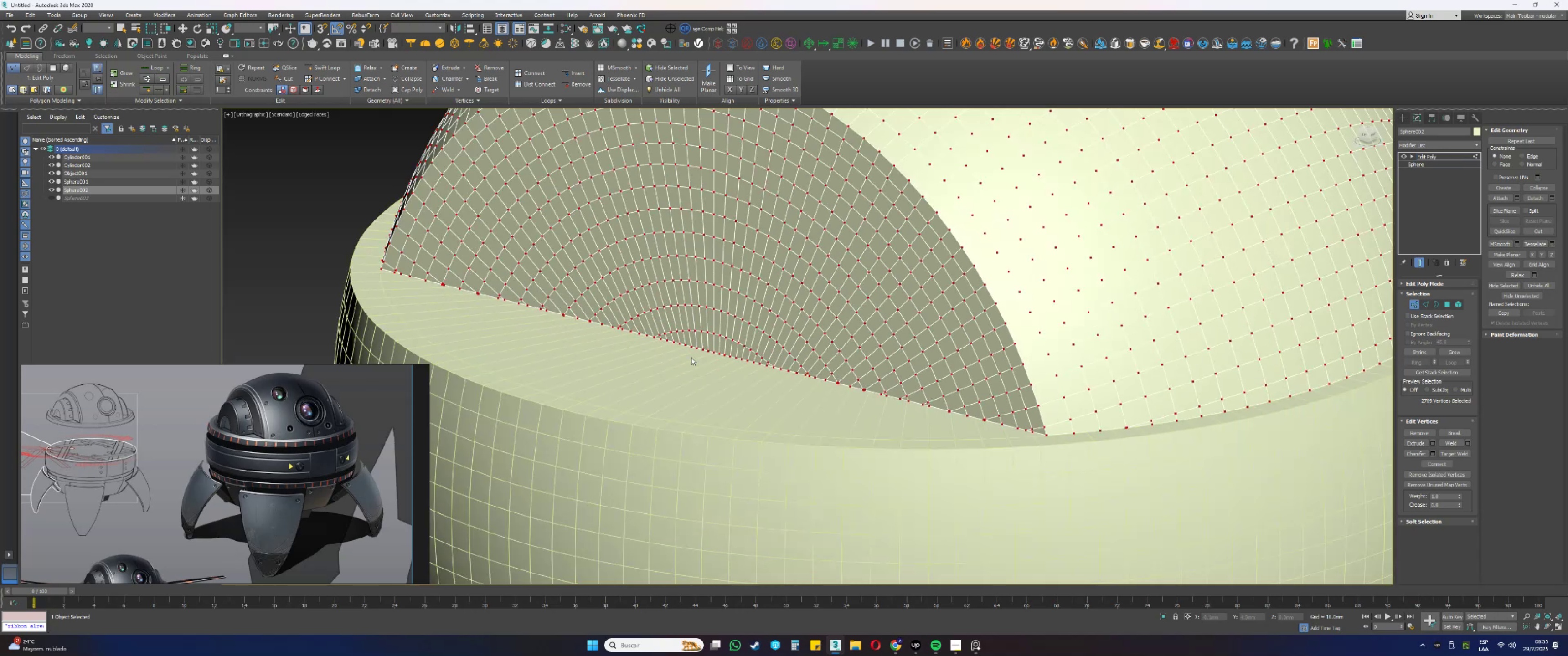 
scroll: coordinate [633, 342], scroll_direction: up, amount: 8.0
 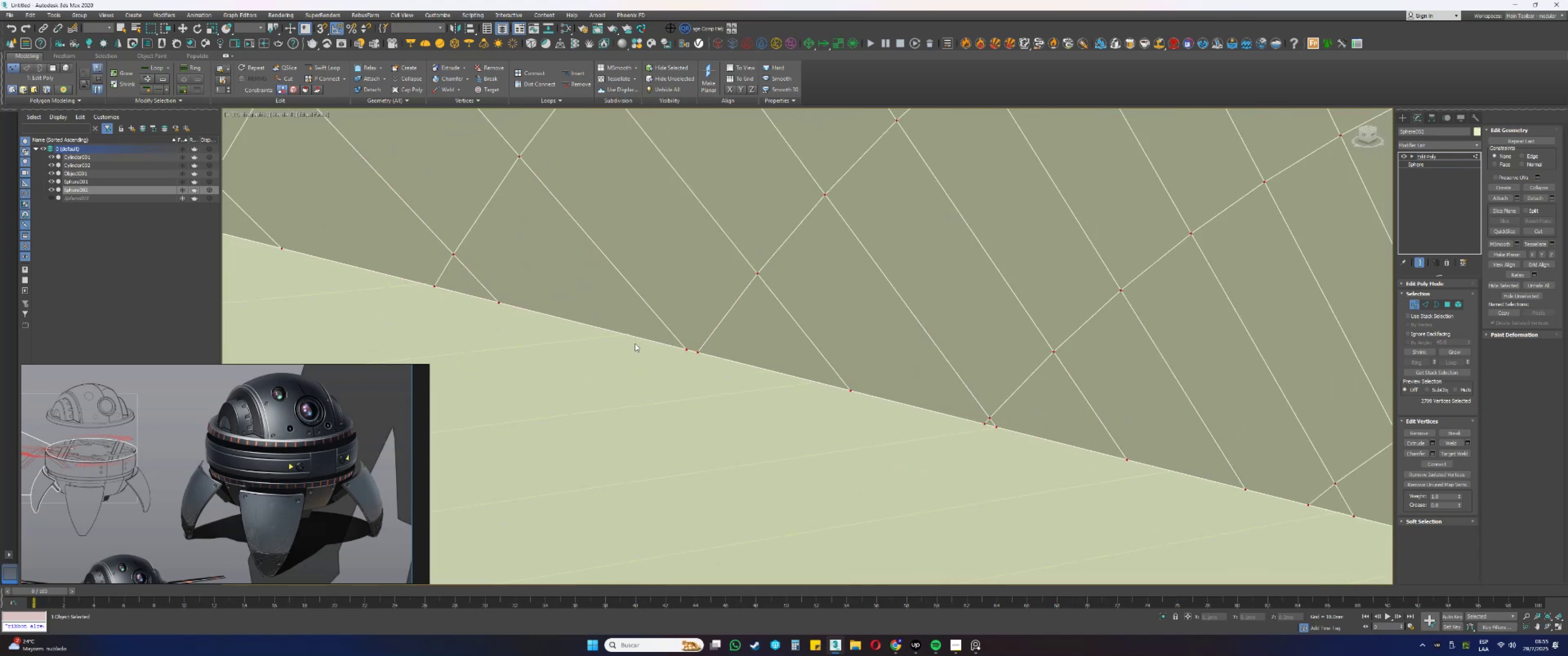 
type([F3]4[Delete]fz[Delete])
 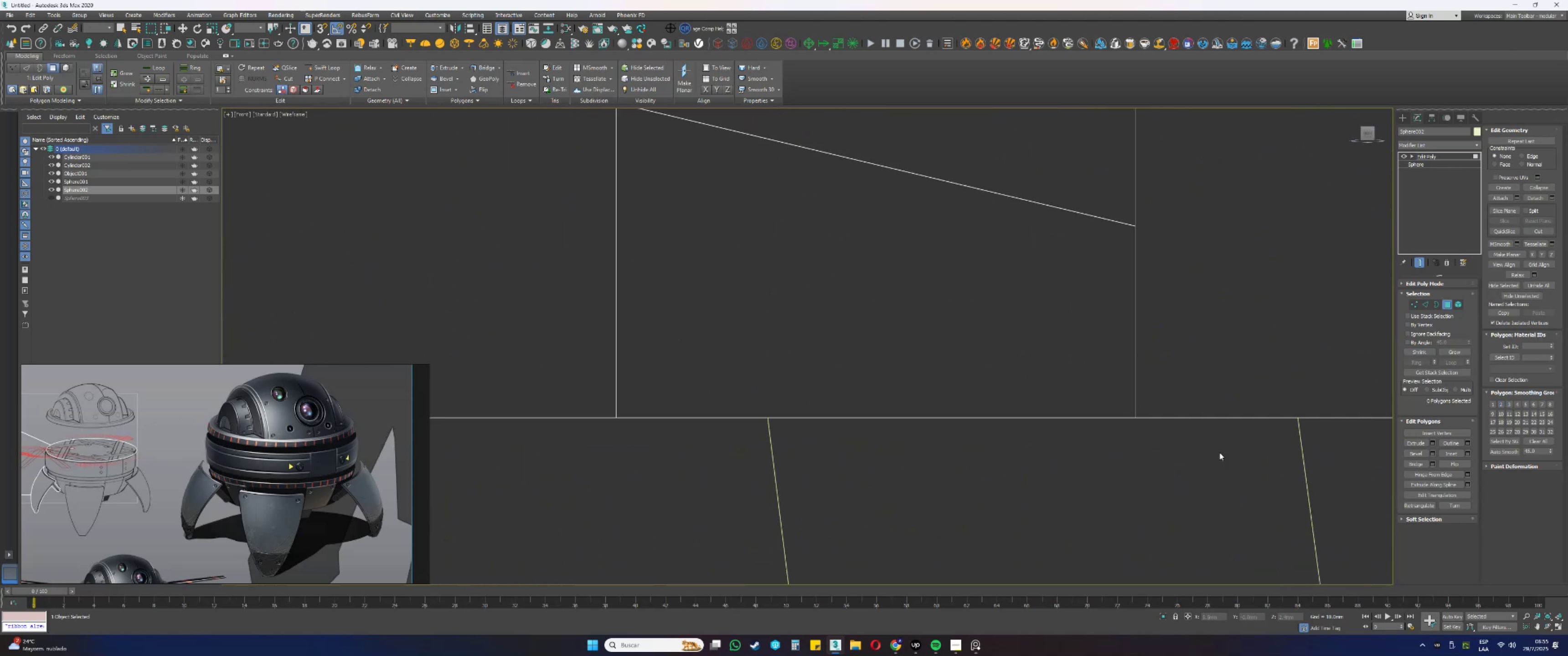 
left_click_drag(start_coordinate=[701, 365], to_coordinate=[687, 358])
 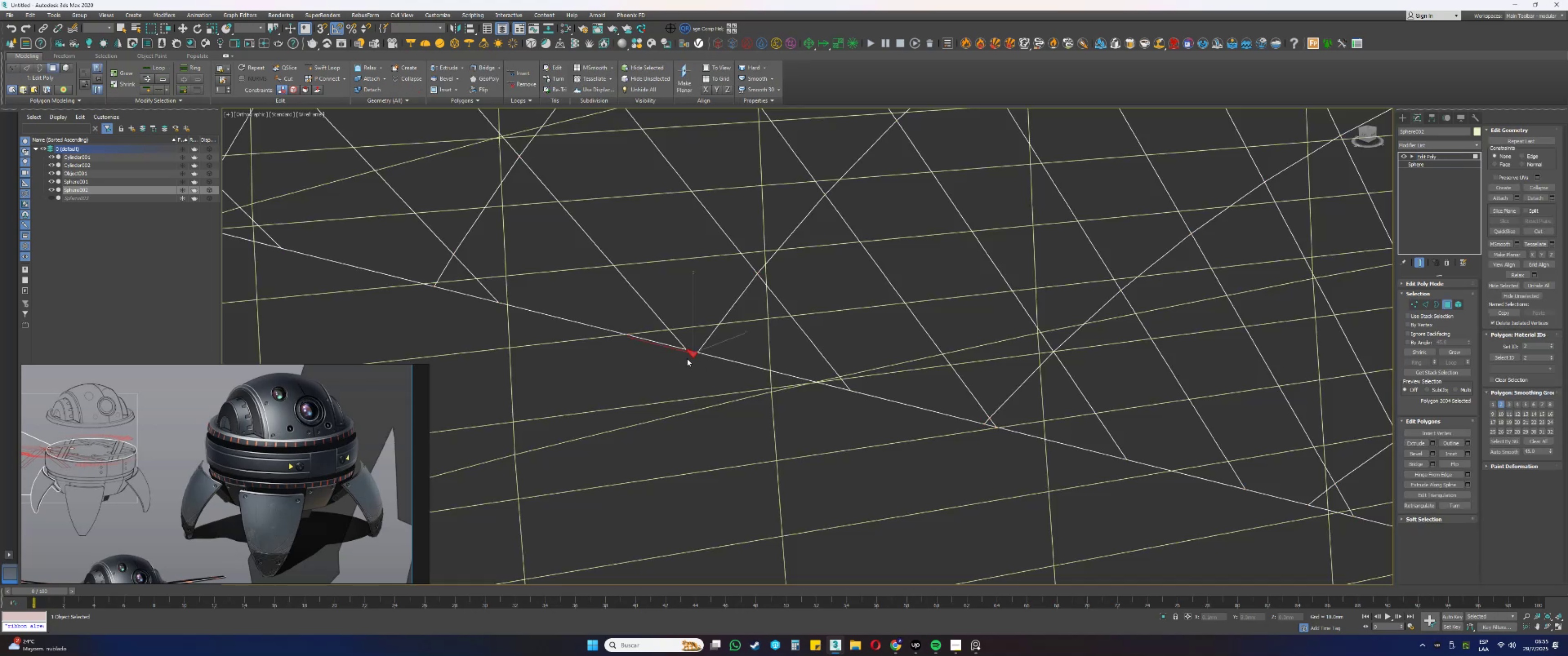 
scroll: coordinate [687, 358], scroll_direction: down, amount: 3.0
 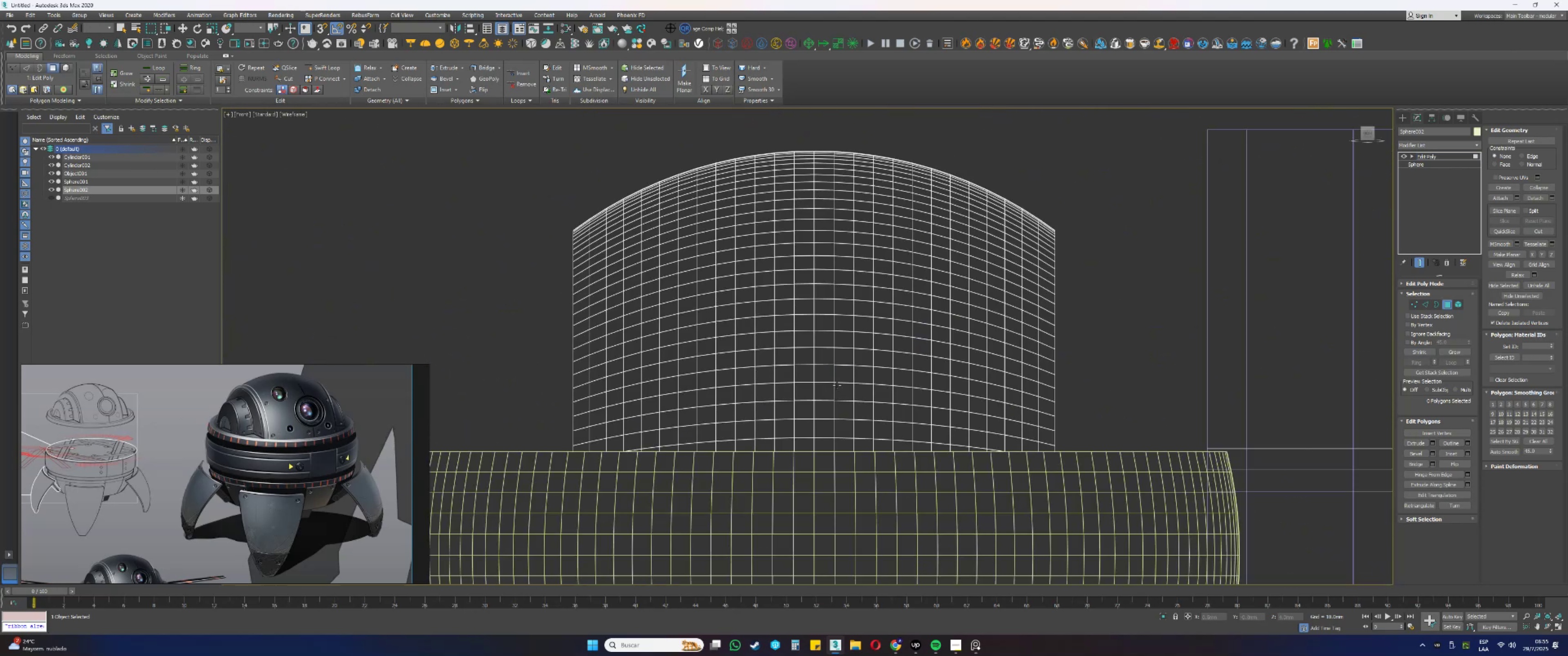 
scroll: coordinate [1105, 451], scroll_direction: up, amount: 10.0
 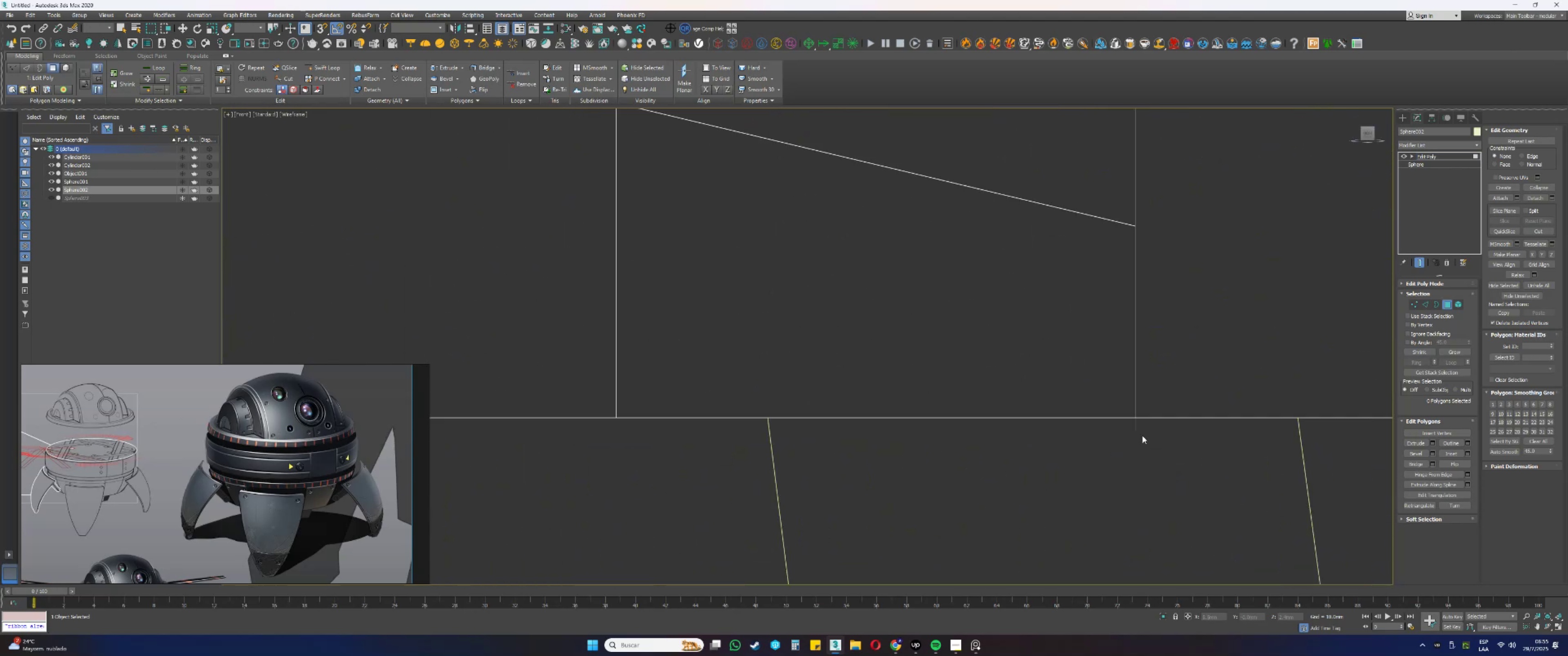 
left_click_drag(start_coordinate=[1154, 428], to_coordinate=[1052, 472])
 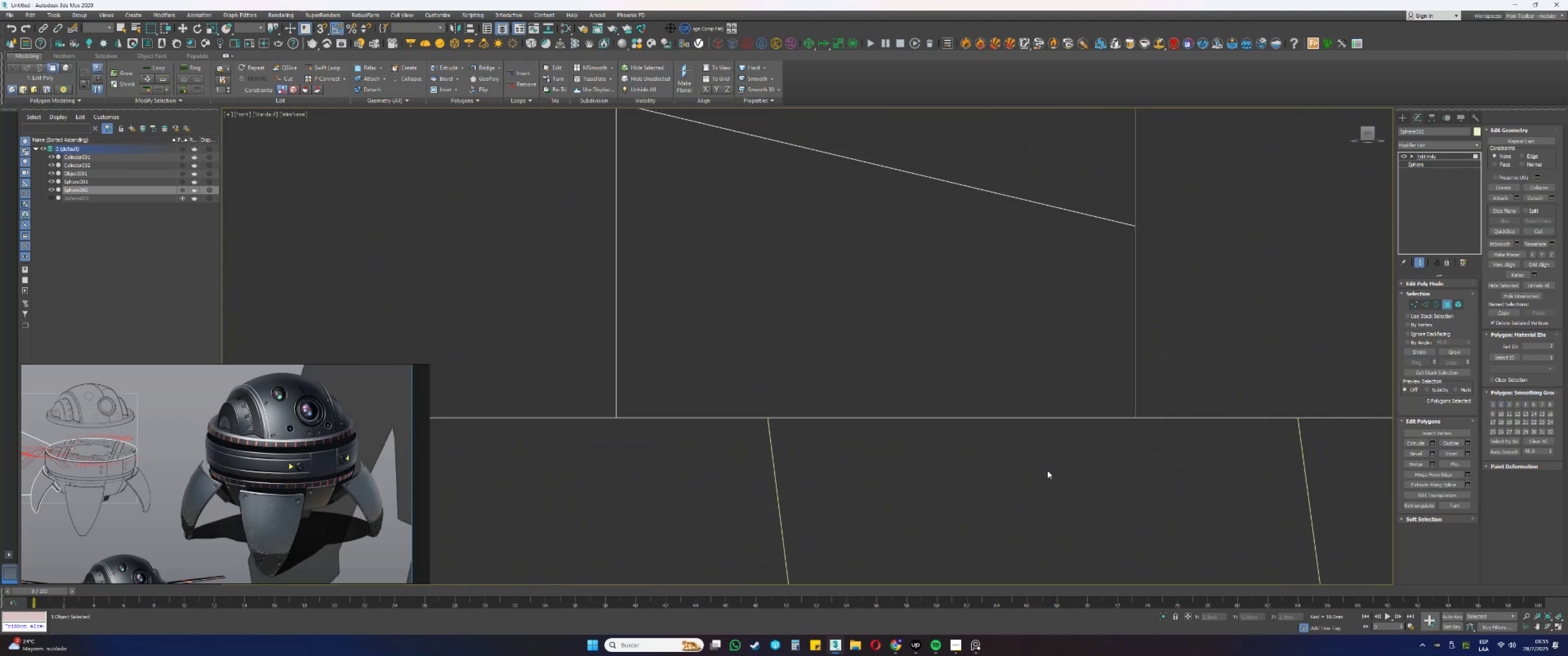 
scroll: coordinate [1220, 452], scroll_direction: down, amount: 5.0
 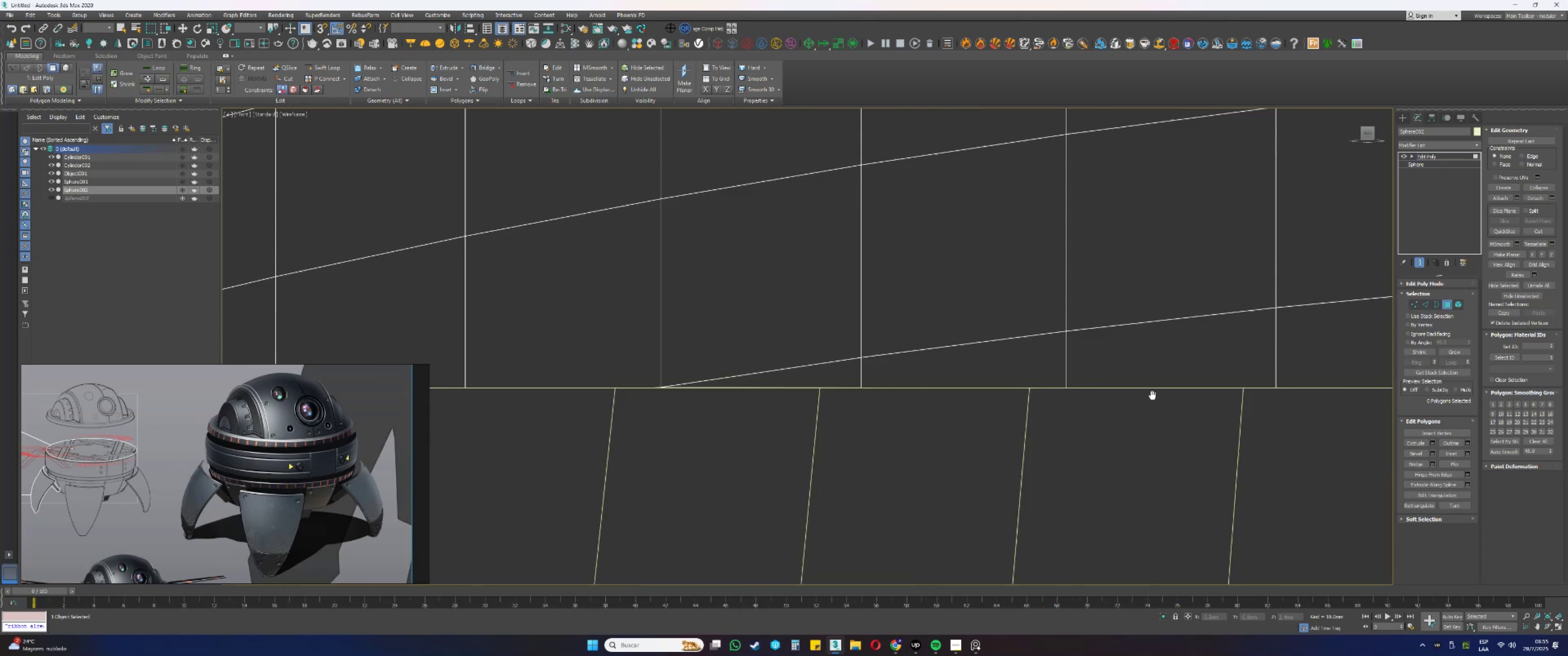 
wait(6.43)
 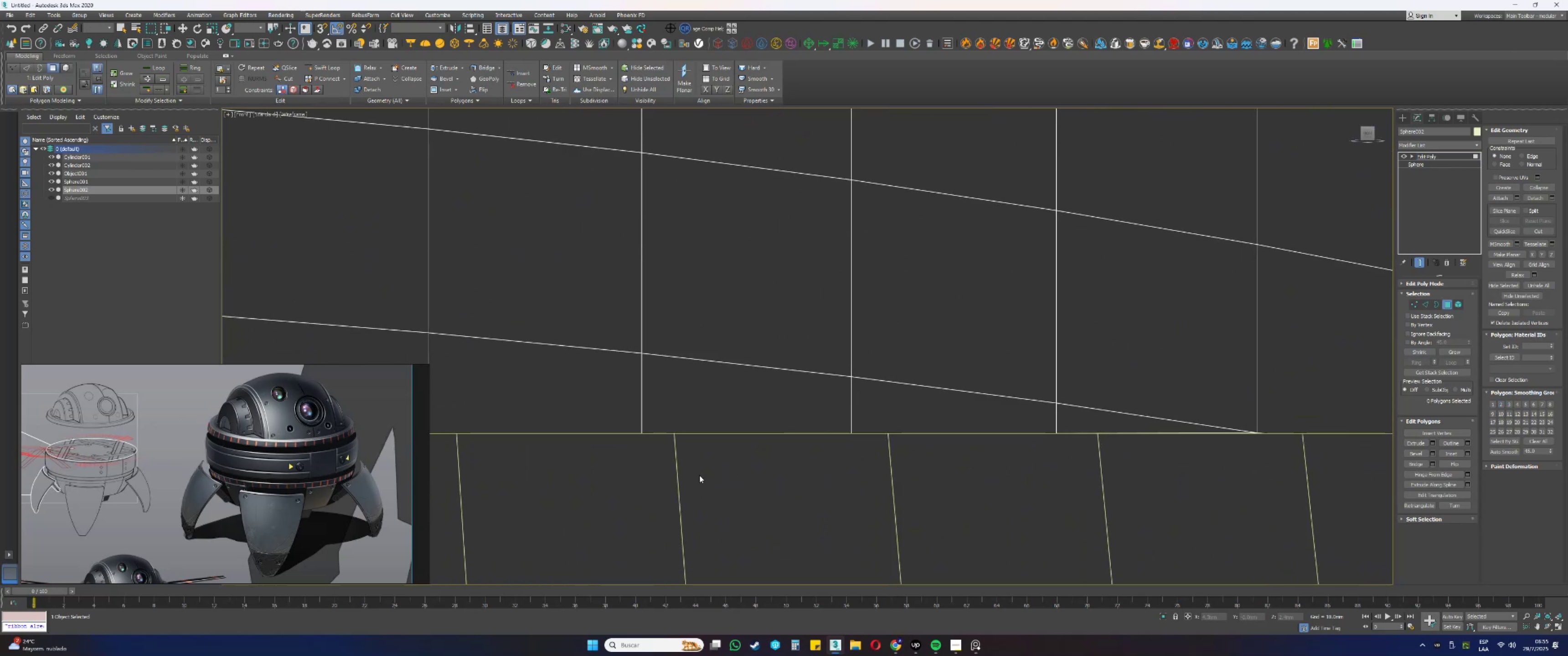 
scroll: coordinate [592, 367], scroll_direction: up, amount: 3.0
 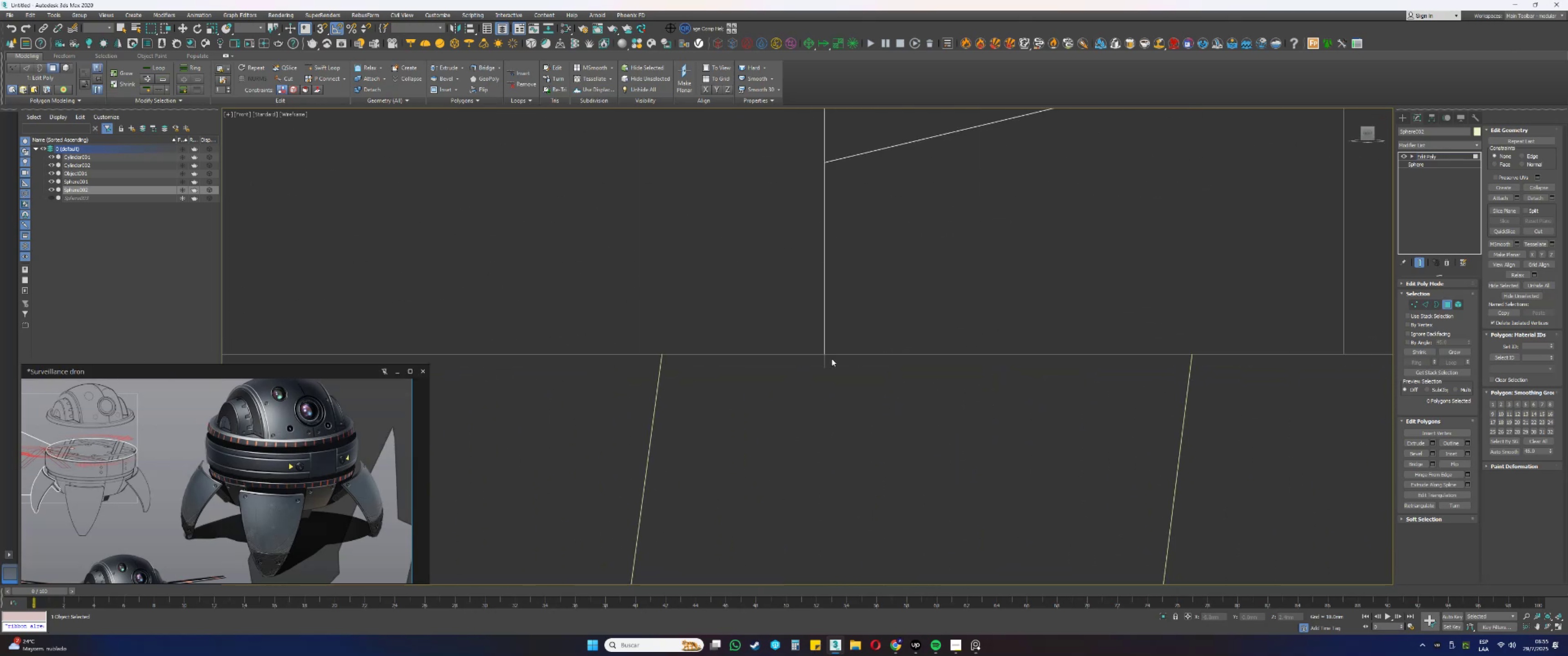 
left_click_drag(start_coordinate=[849, 382], to_coordinate=[810, 363])
 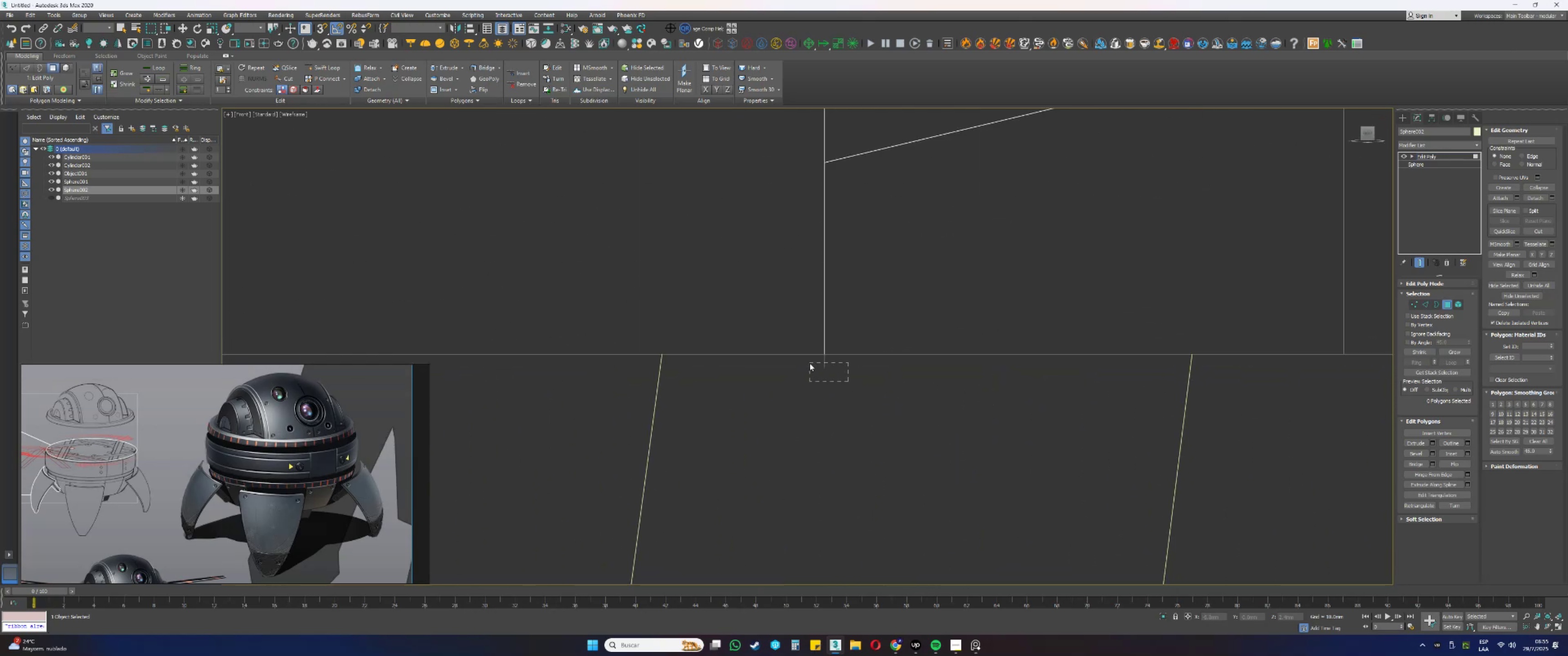 
key(Delete)
 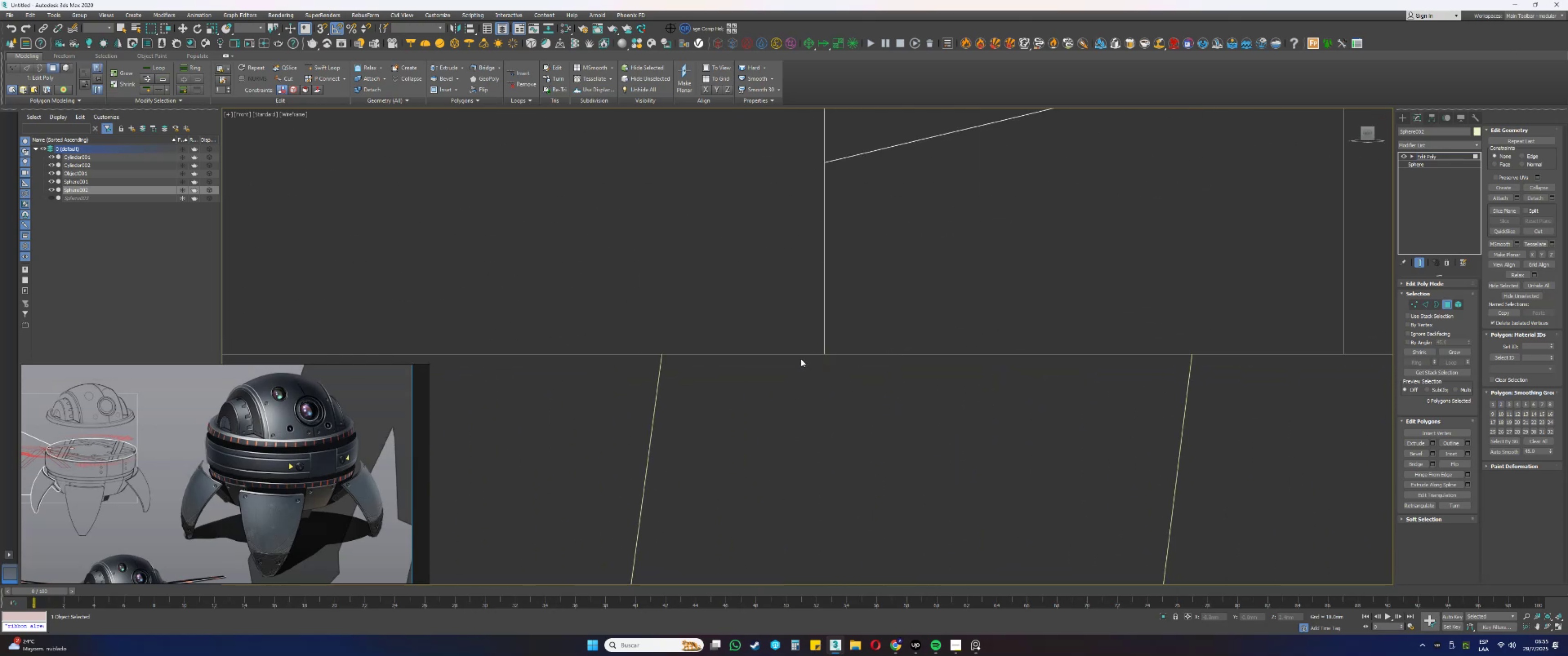 
scroll: coordinate [786, 358], scroll_direction: down, amount: 12.0
 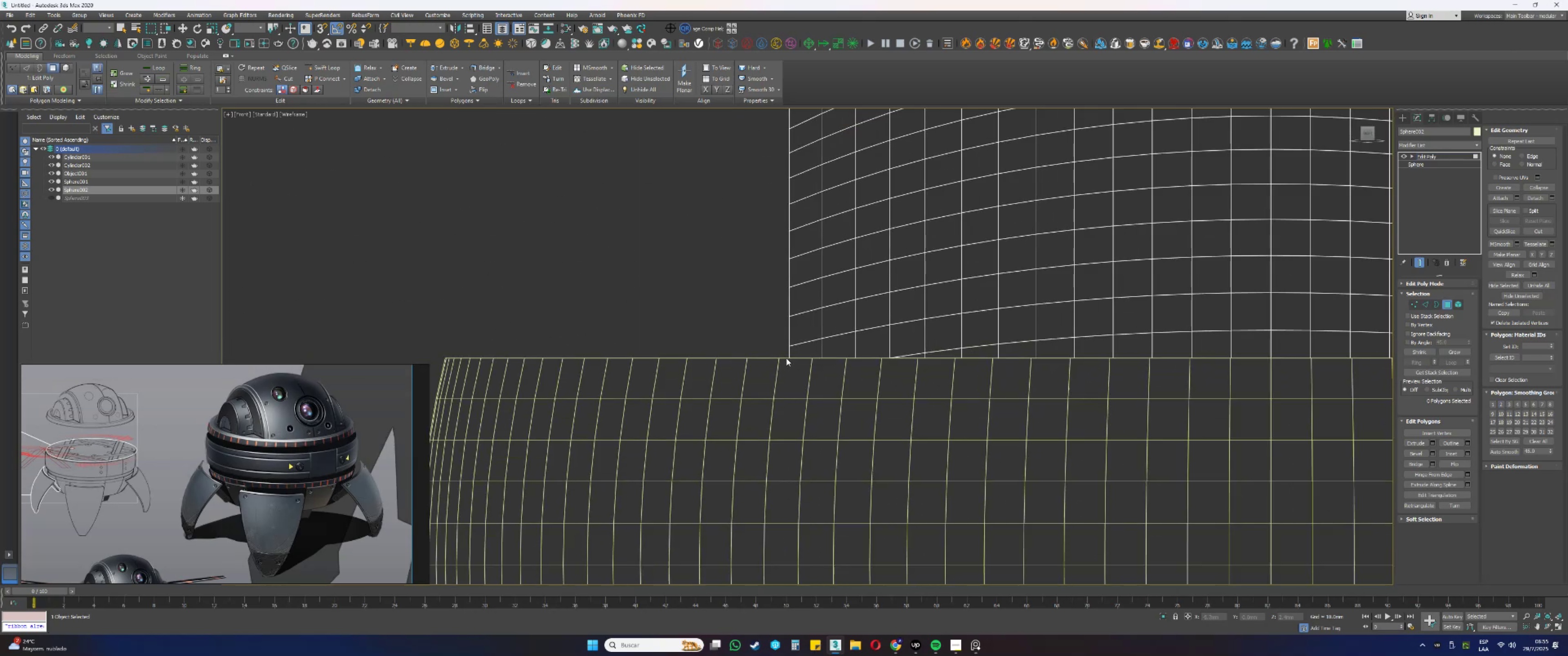 
key(Alt+AltLeft)
 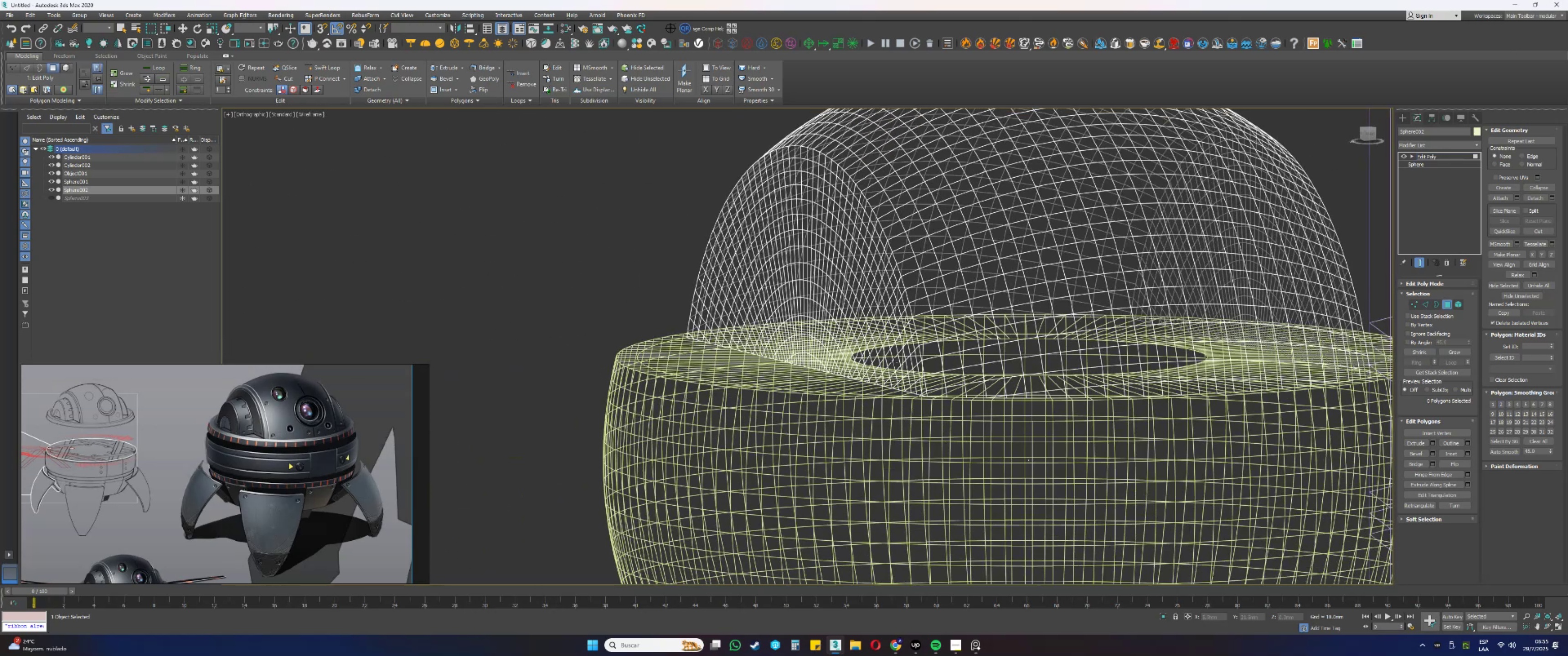 
key(F3)
 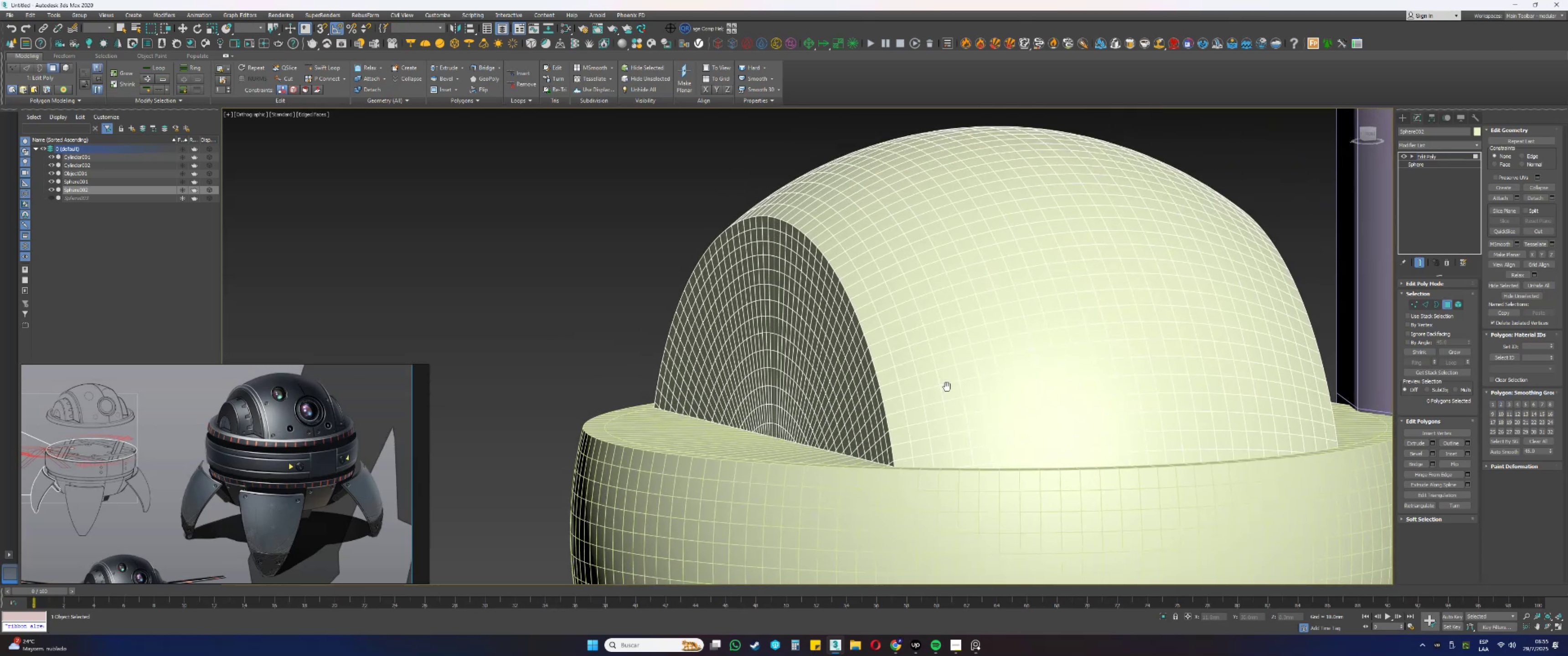 
key(Alt+AltLeft)
 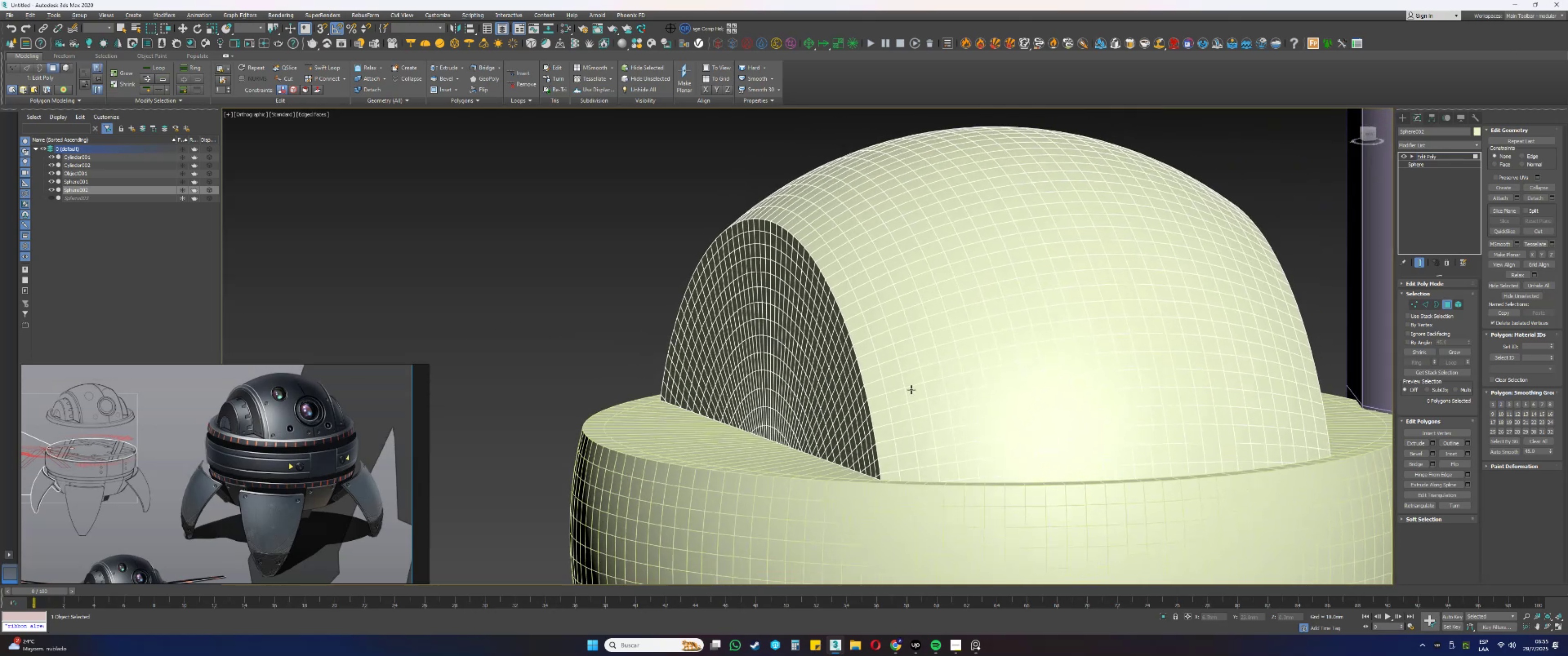 
key(4)
 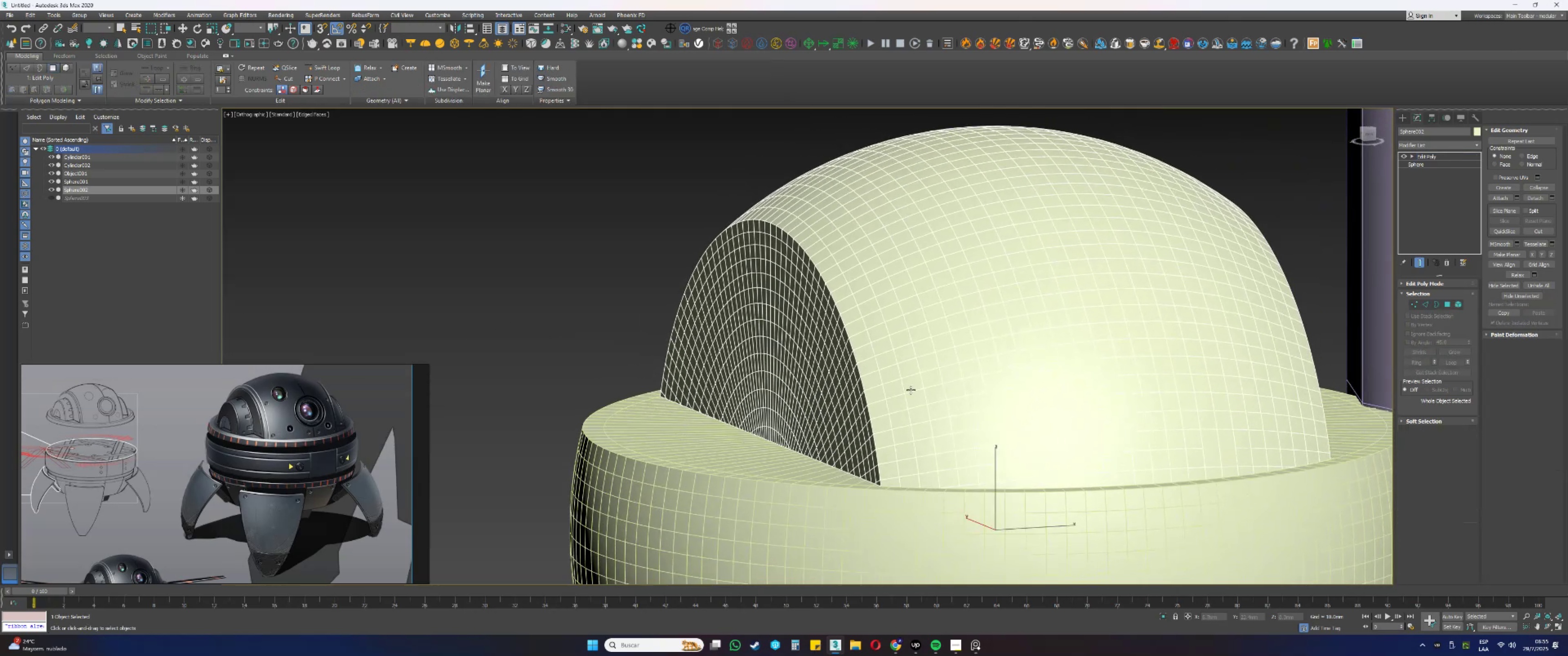 
key(Alt+AltLeft)
 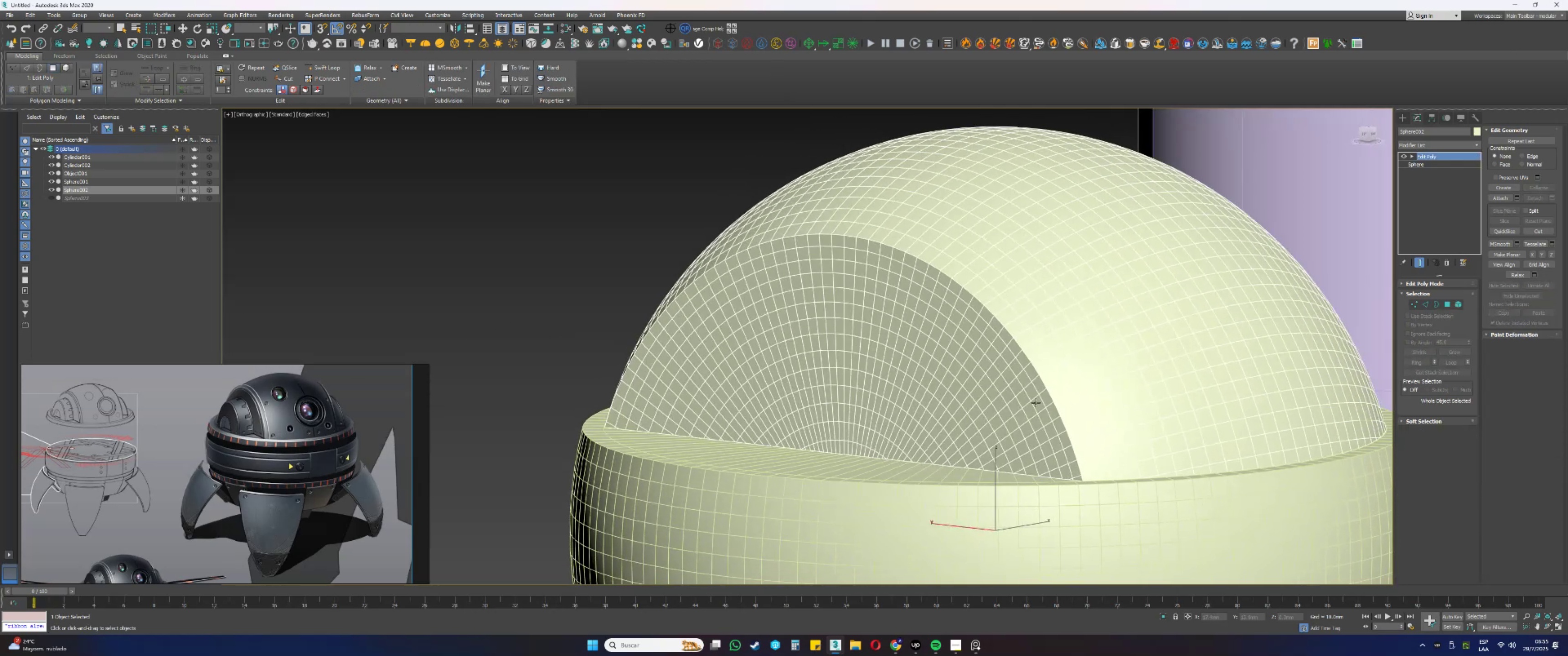 
scroll: coordinate [1027, 423], scroll_direction: up, amount: 1.0
 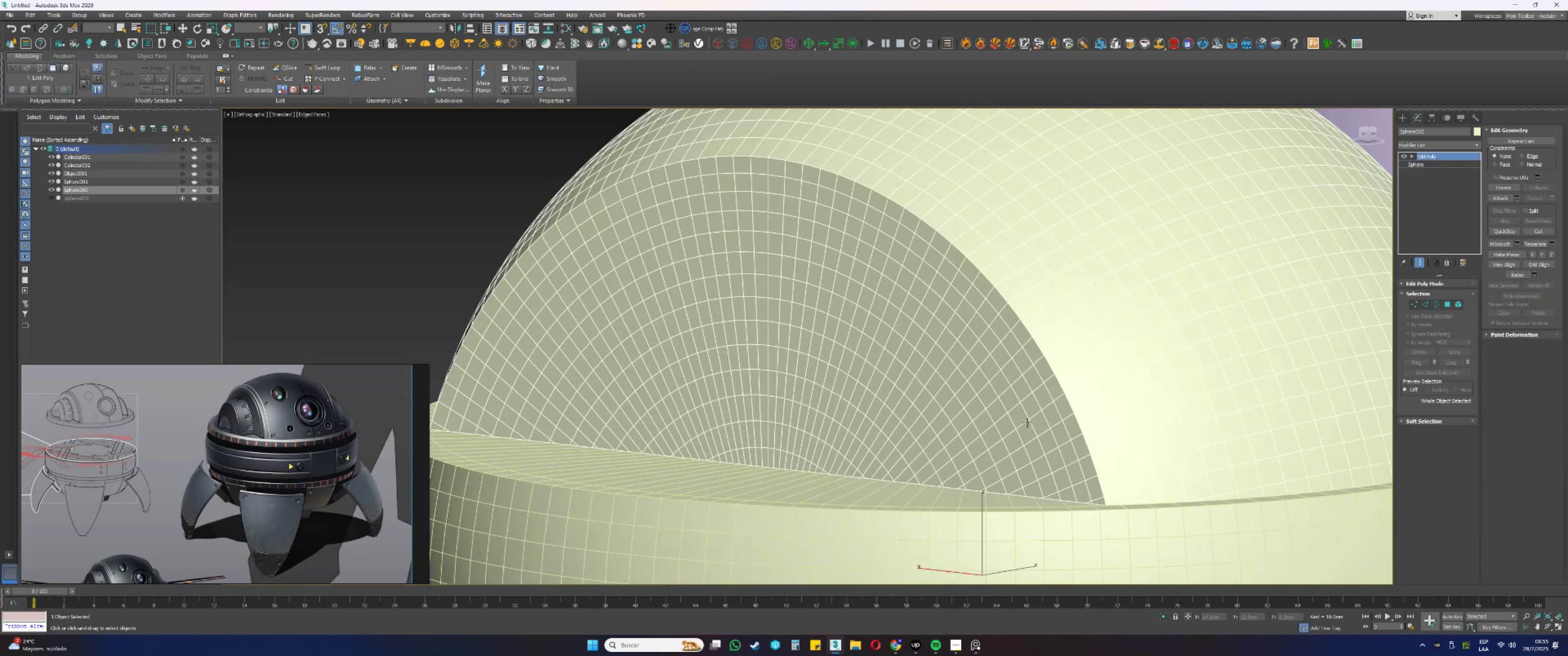 
key(4)
 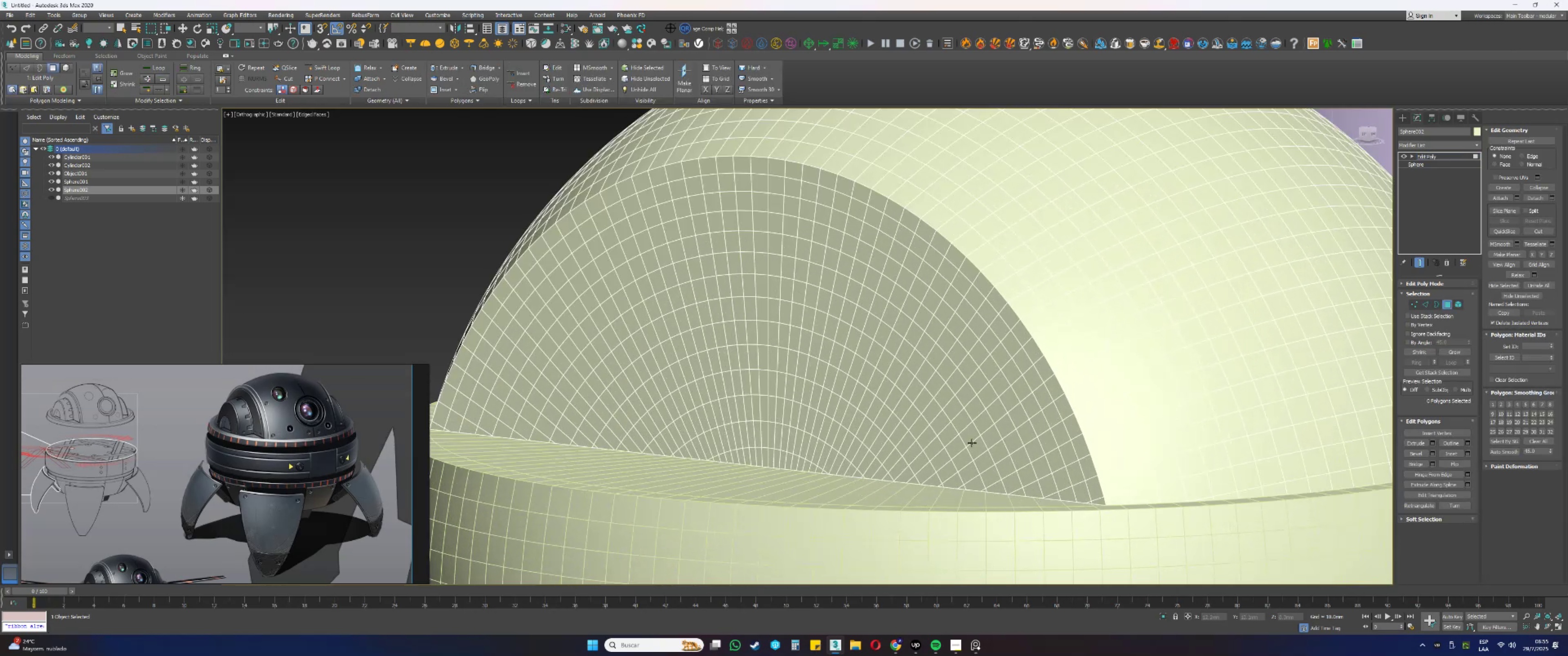 
left_click([973, 444])
 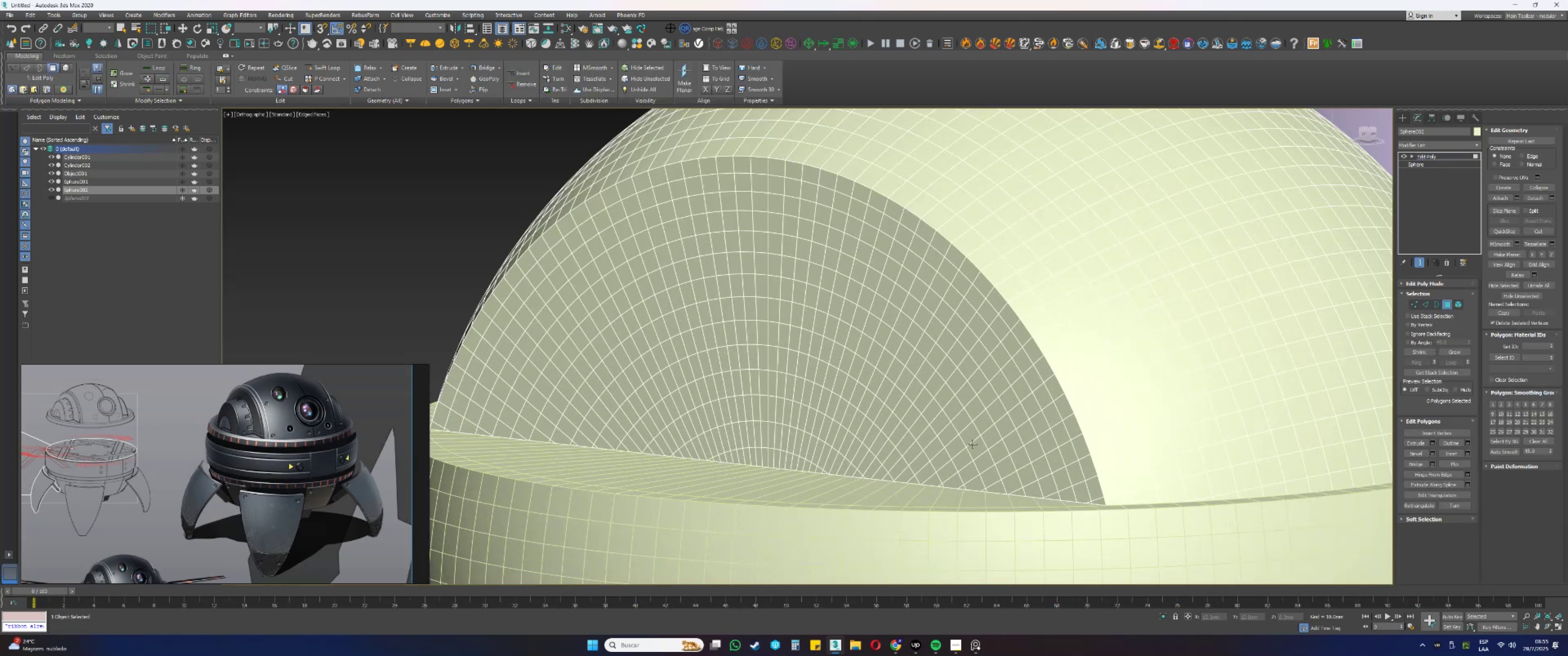 
key(Shift+ShiftLeft)
 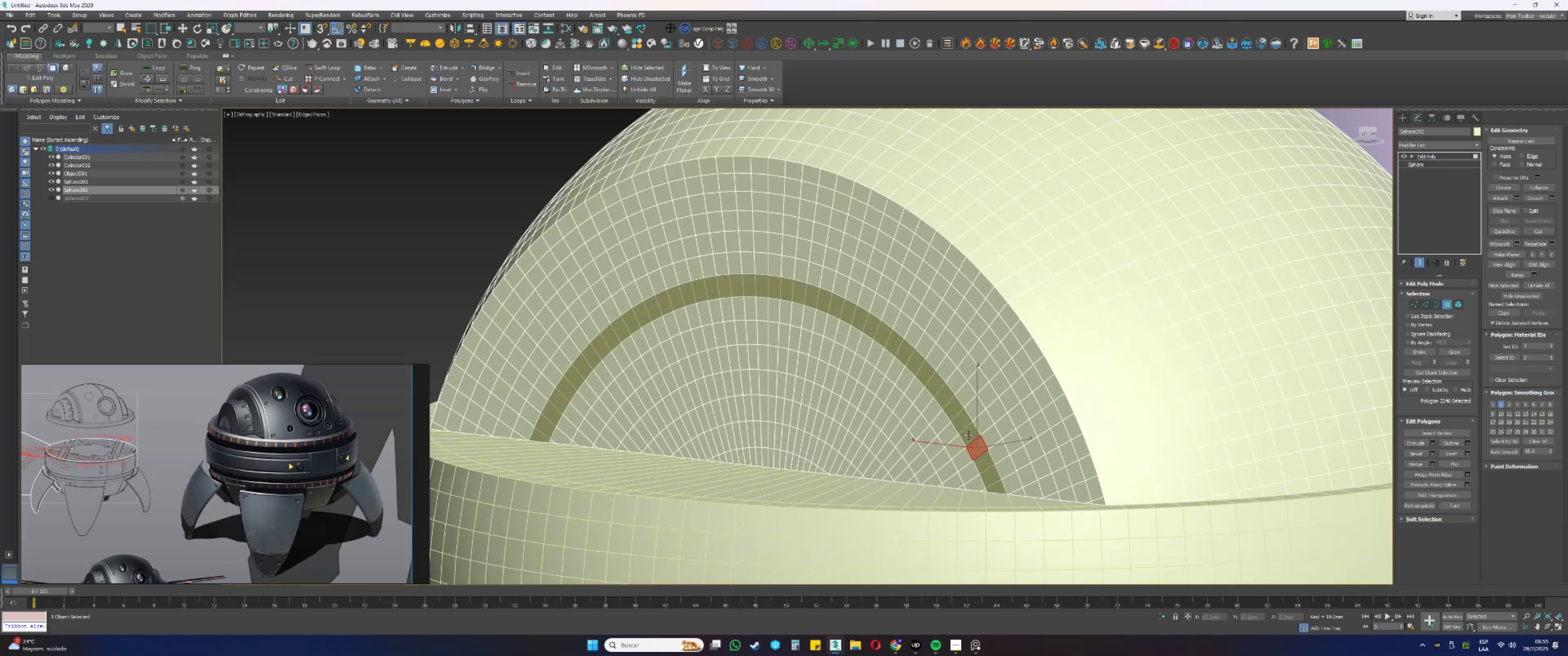 
double_click([968, 435])
 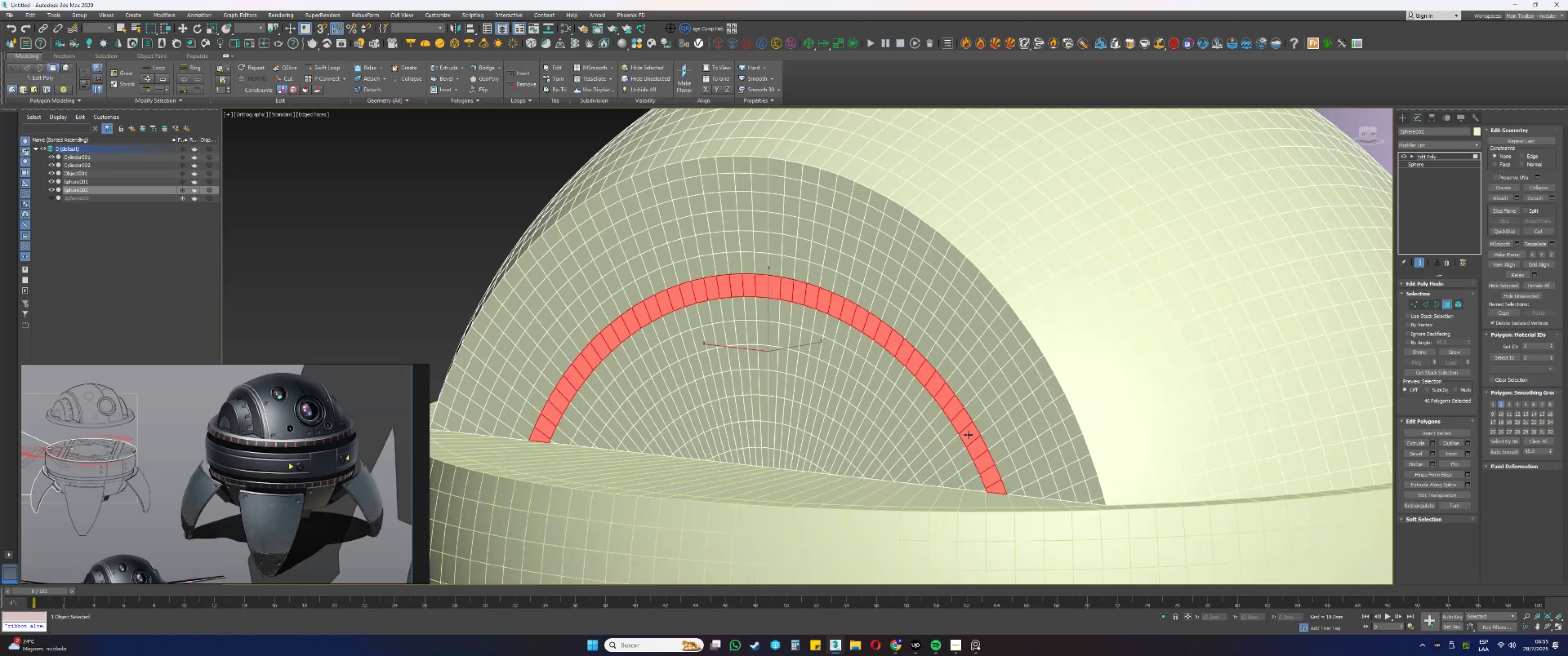 
scroll: coordinate [968, 435], scroll_direction: down, amount: 1.0
 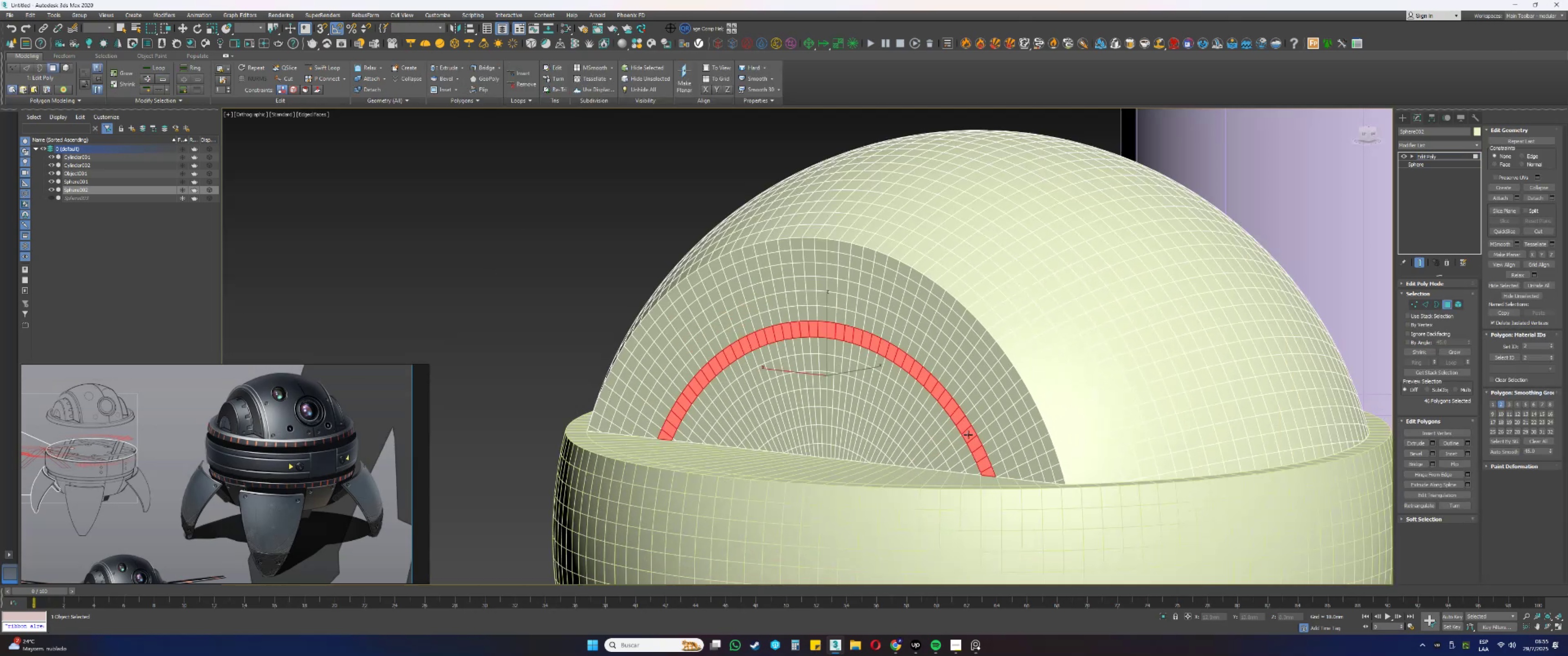 
hold_key(key=AltLeft, duration=1.54)
 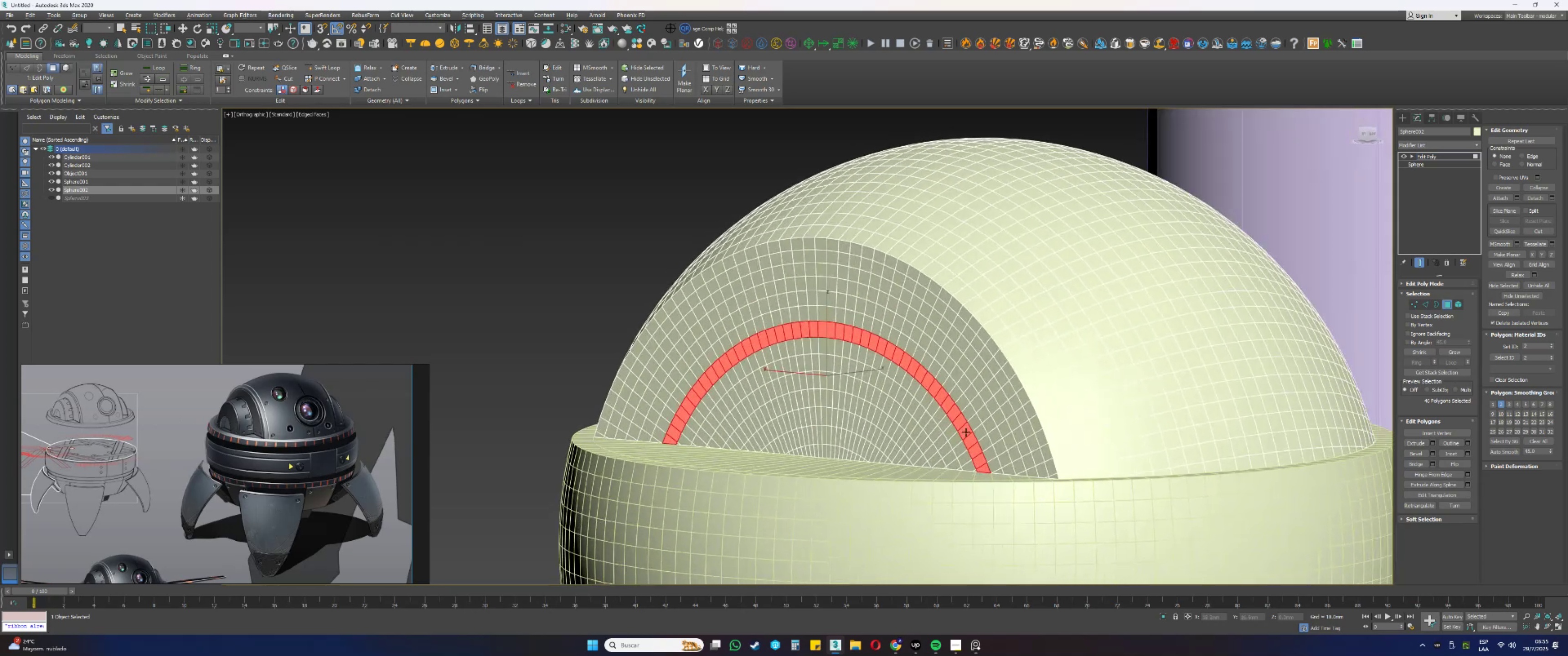 
key(Alt+AltLeft)
 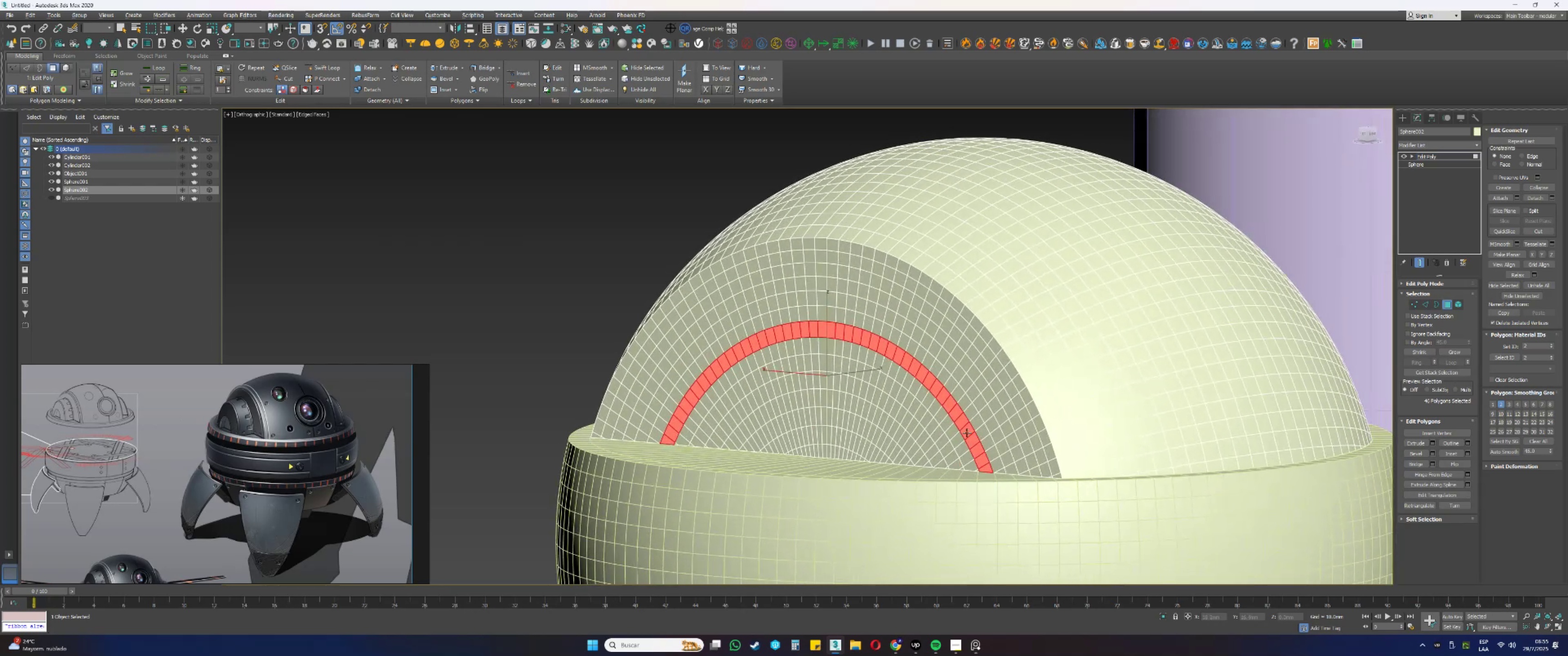 
key(Alt+AltLeft)
 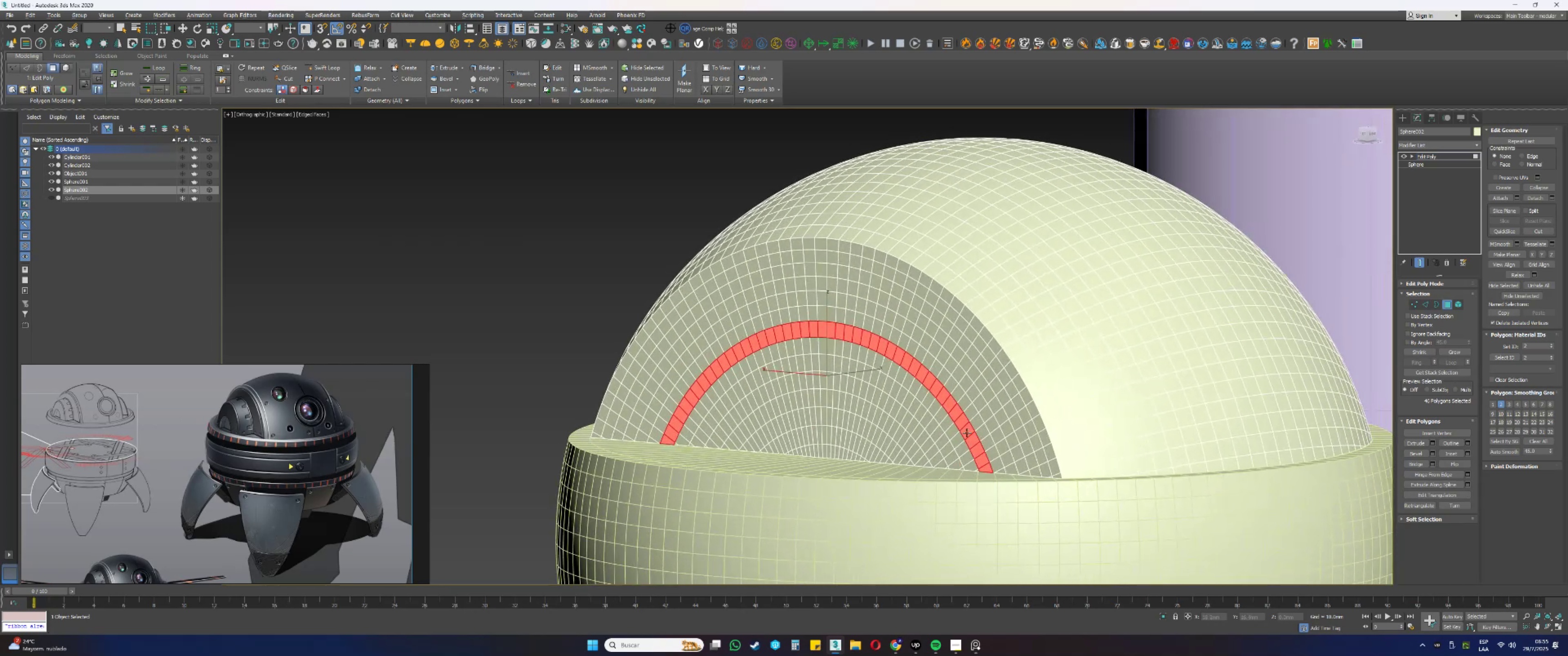 
key(Alt+AltLeft)
 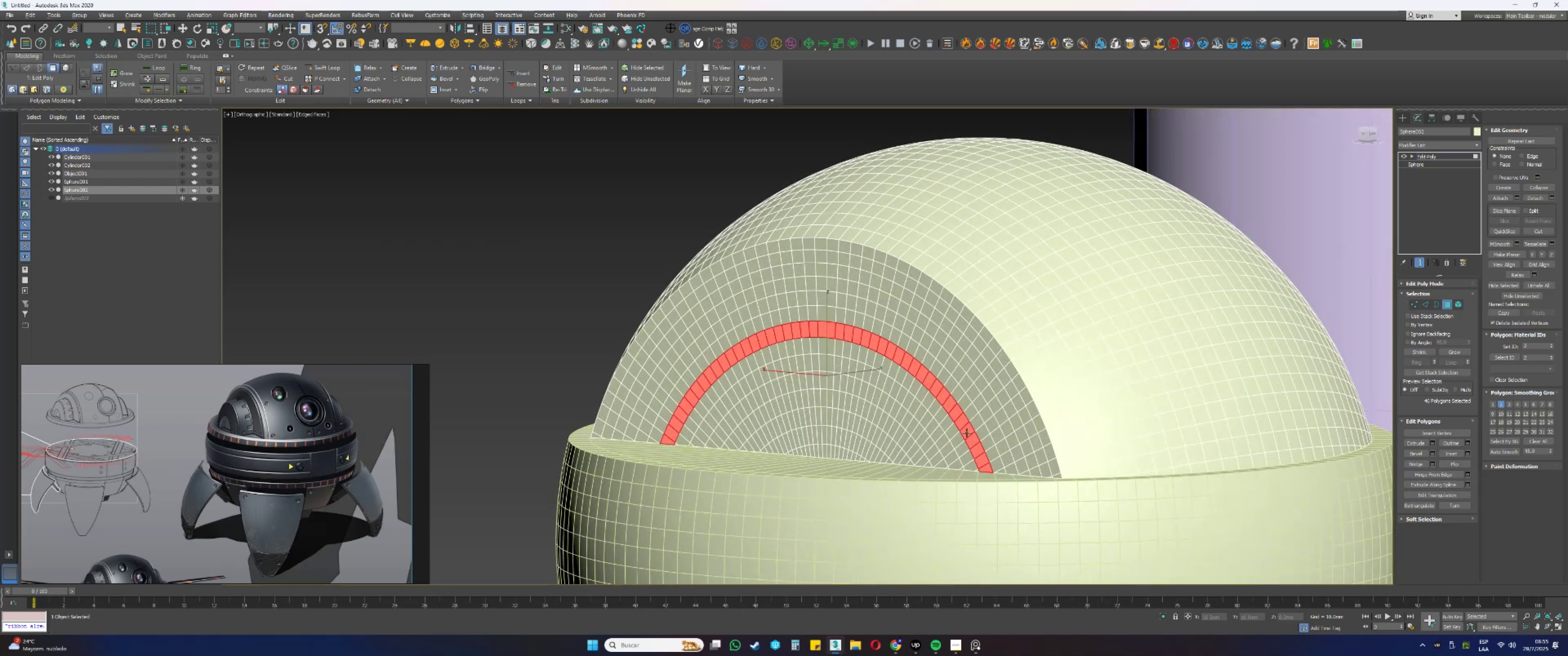 
key(Alt+AltLeft)
 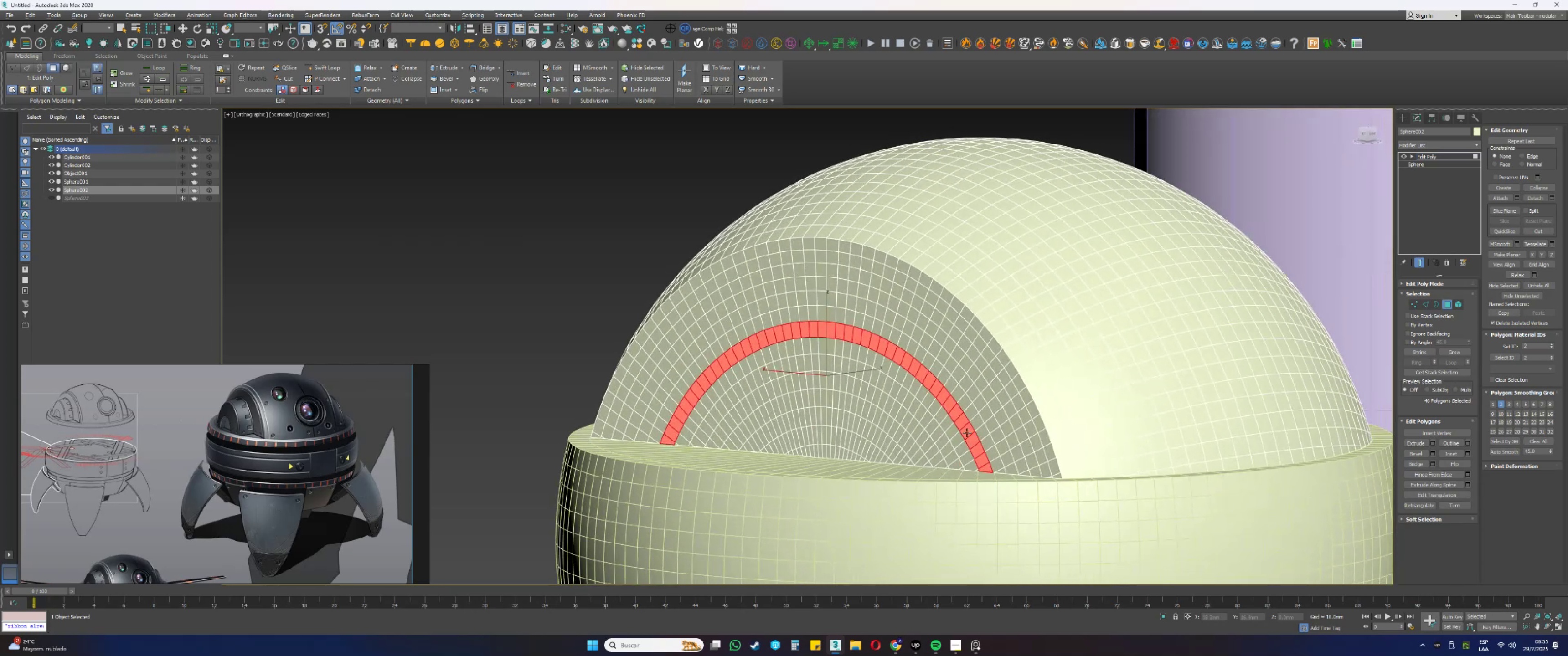 
key(Alt+AltLeft)
 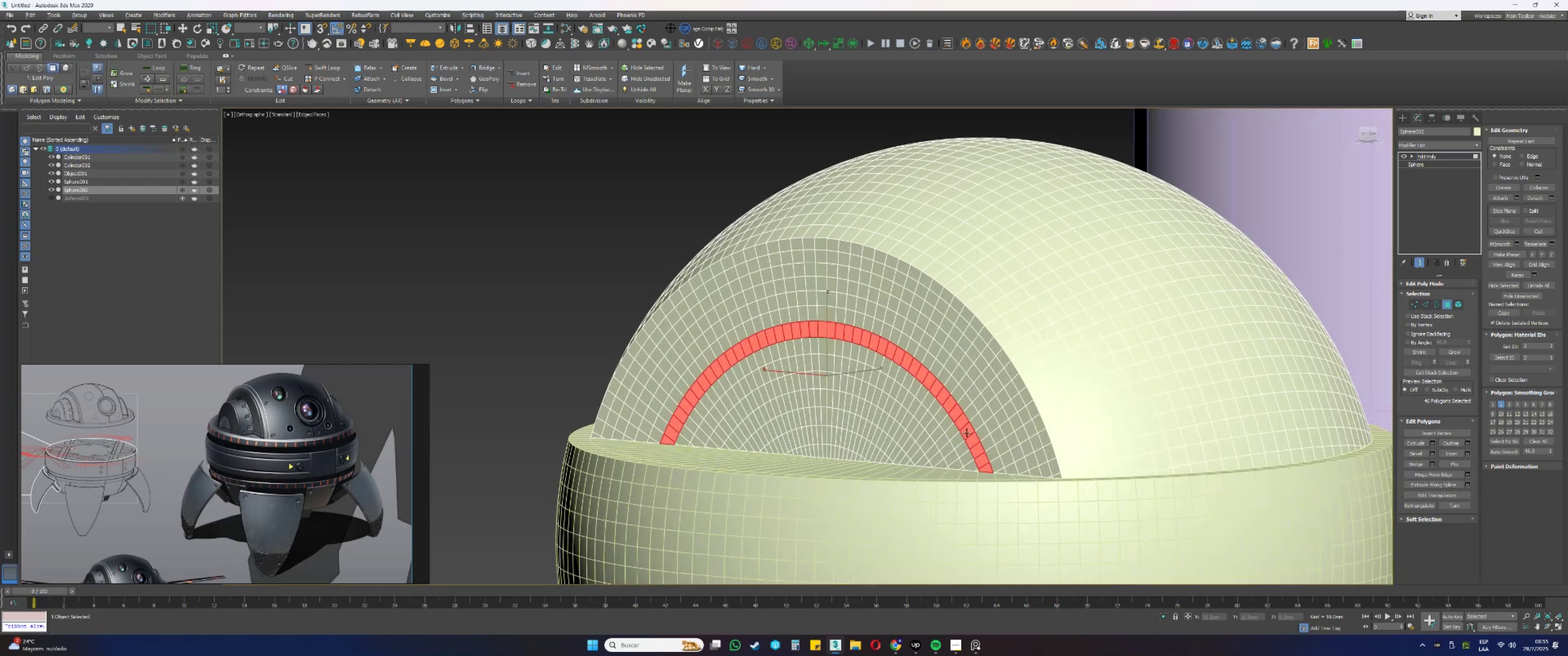 
key(Alt+AltLeft)
 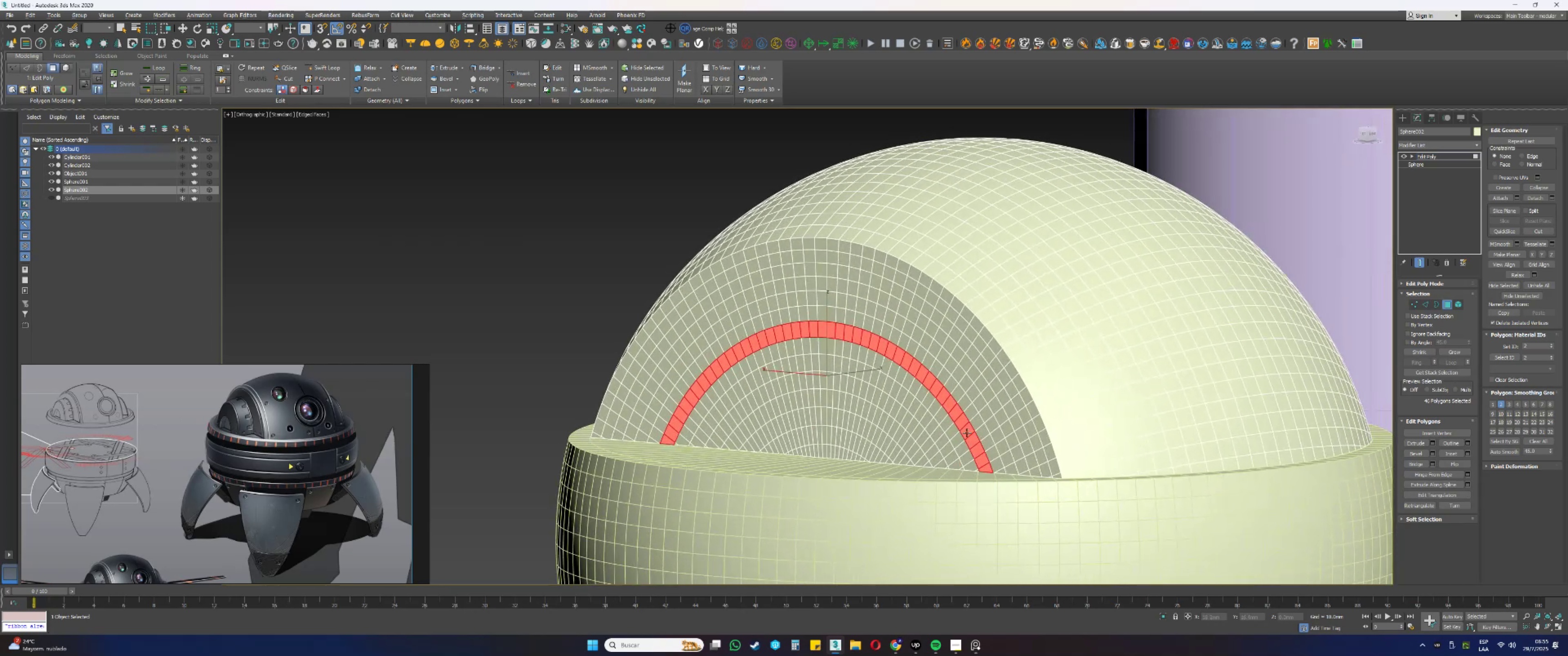 
key(Alt+AltLeft)
 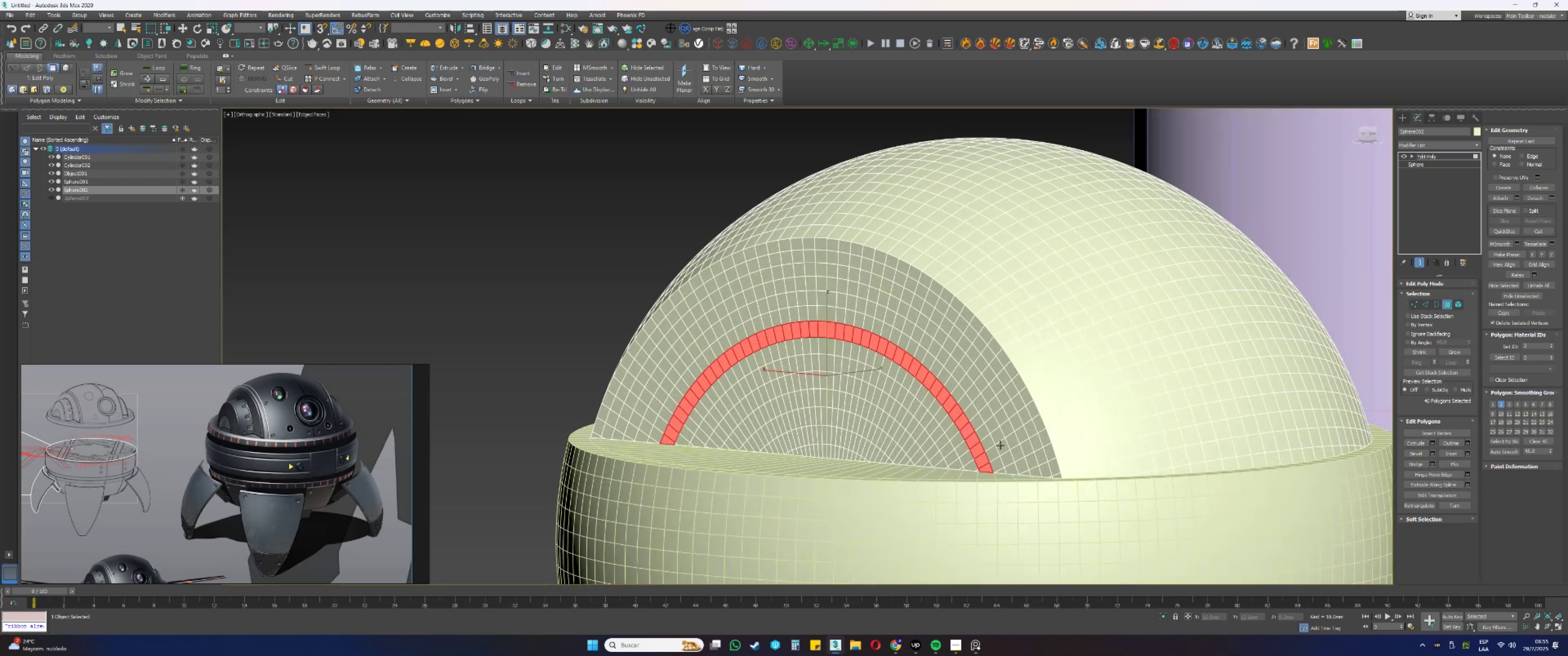 
left_click([987, 445])
 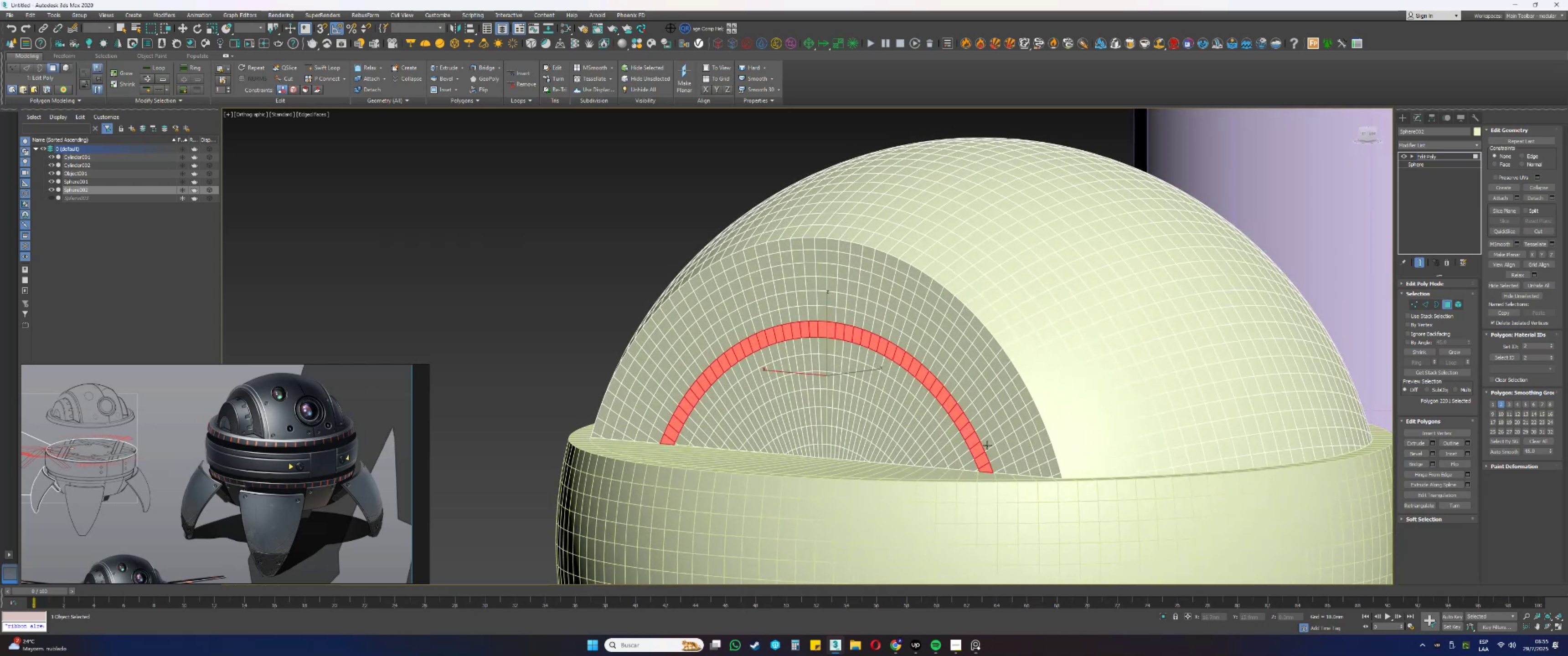 
hold_key(key=ShiftLeft, duration=0.39)
double_click([983, 431])
 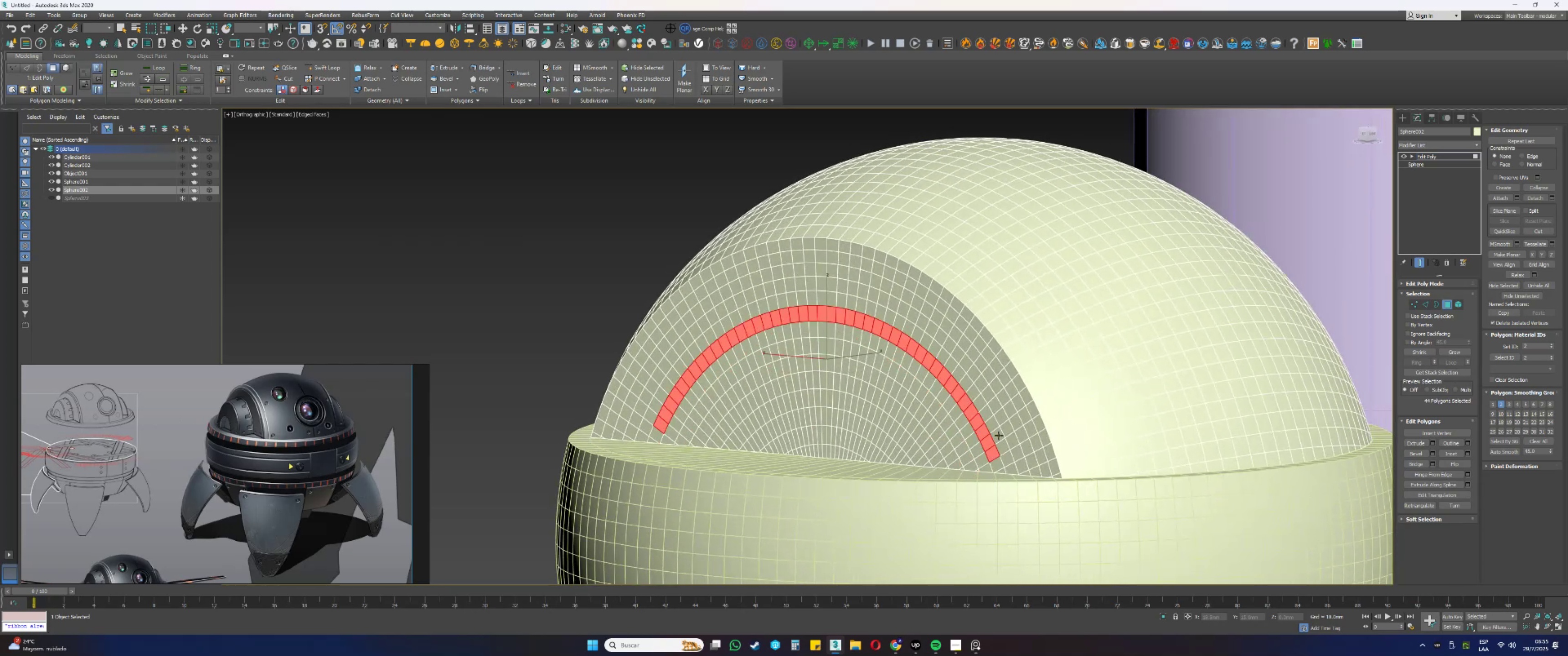 
left_click([1004, 447])
 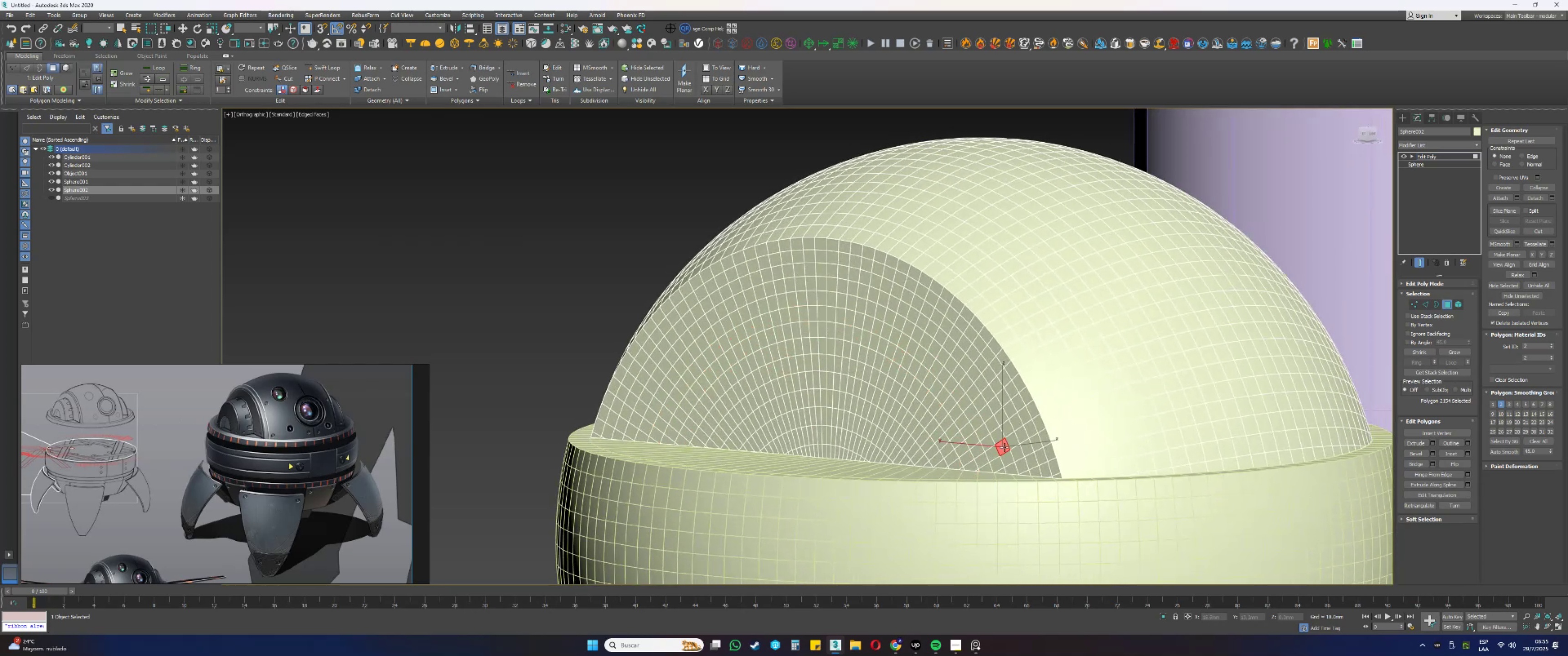 
hold_key(key=ShiftLeft, duration=0.41)
double_click([1000, 440])
 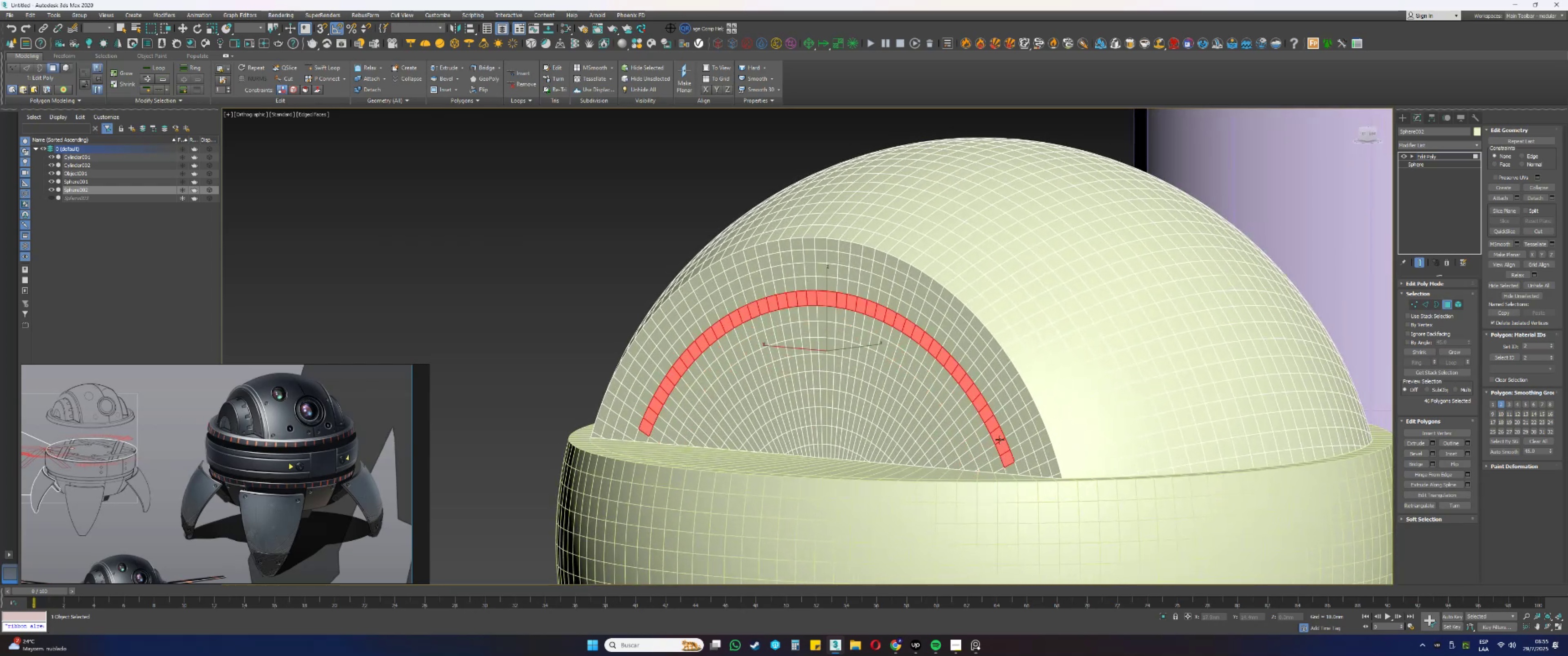 
hold_key(key=ControlLeft, duration=0.57)
left_click([1010, 466])
 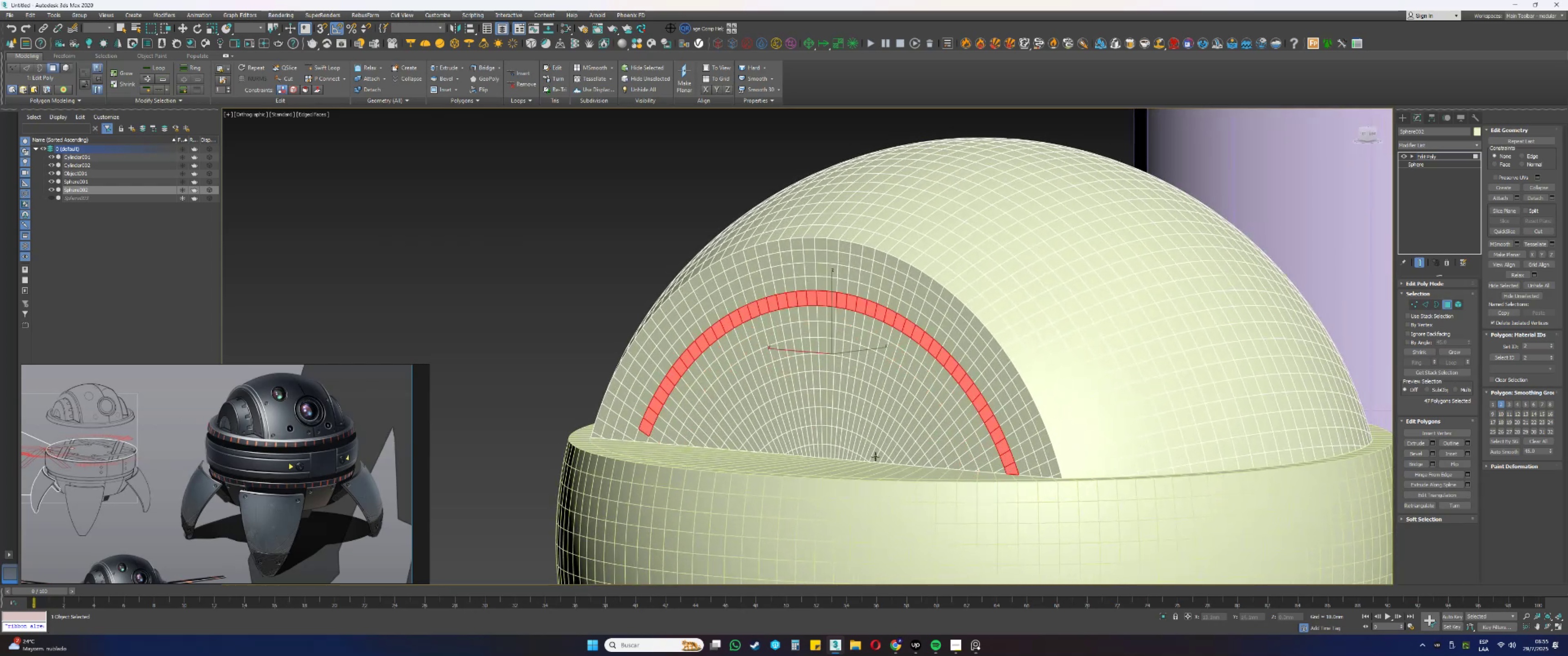 
hold_key(key=ControlLeft, duration=0.75)
left_click([647, 436])
 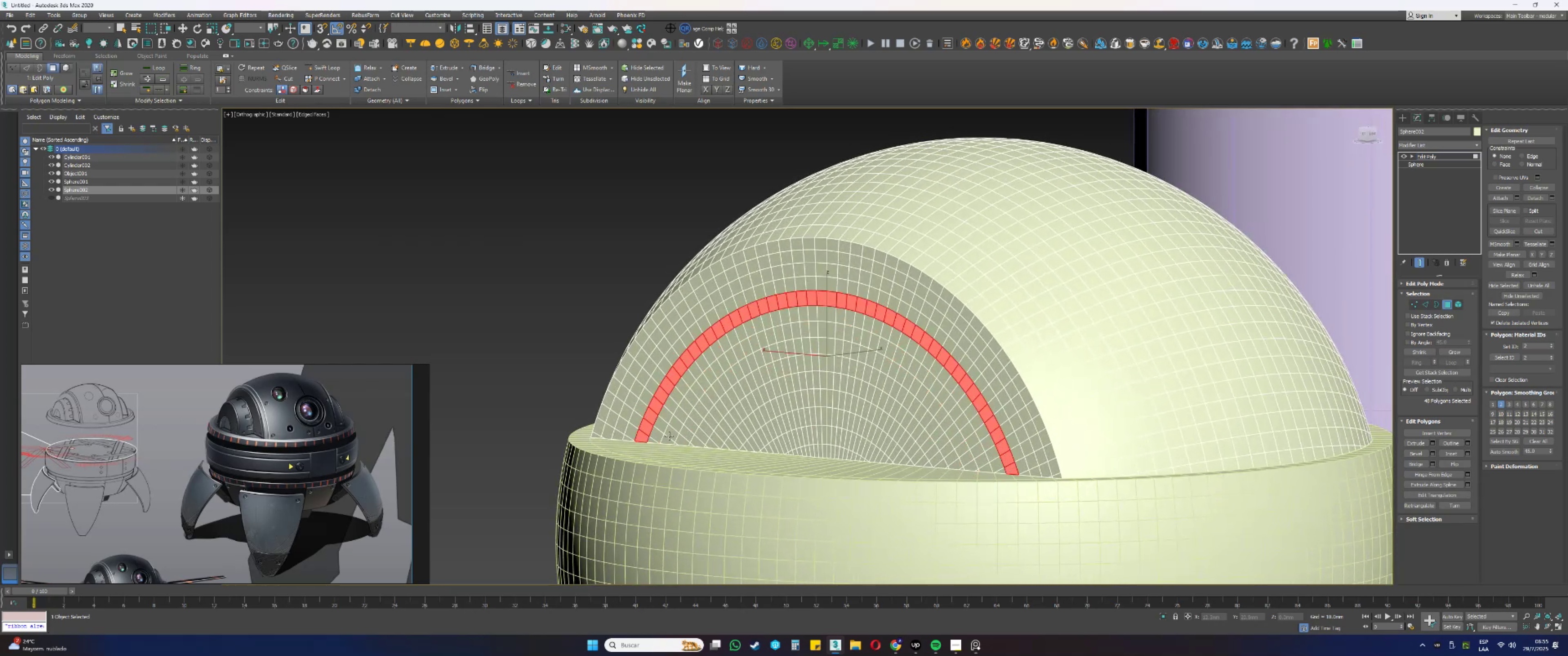 
hold_key(key=AltLeft, duration=0.41)
 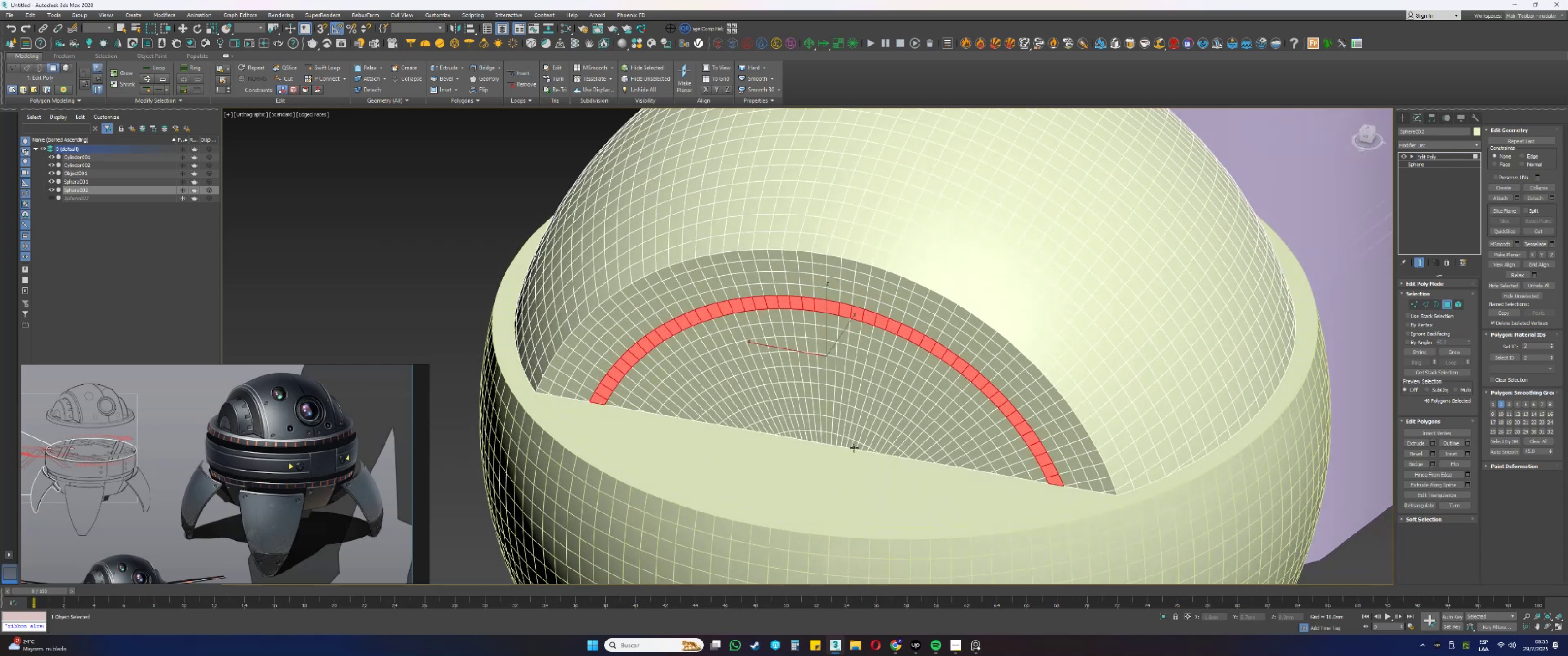 
key(F3)
 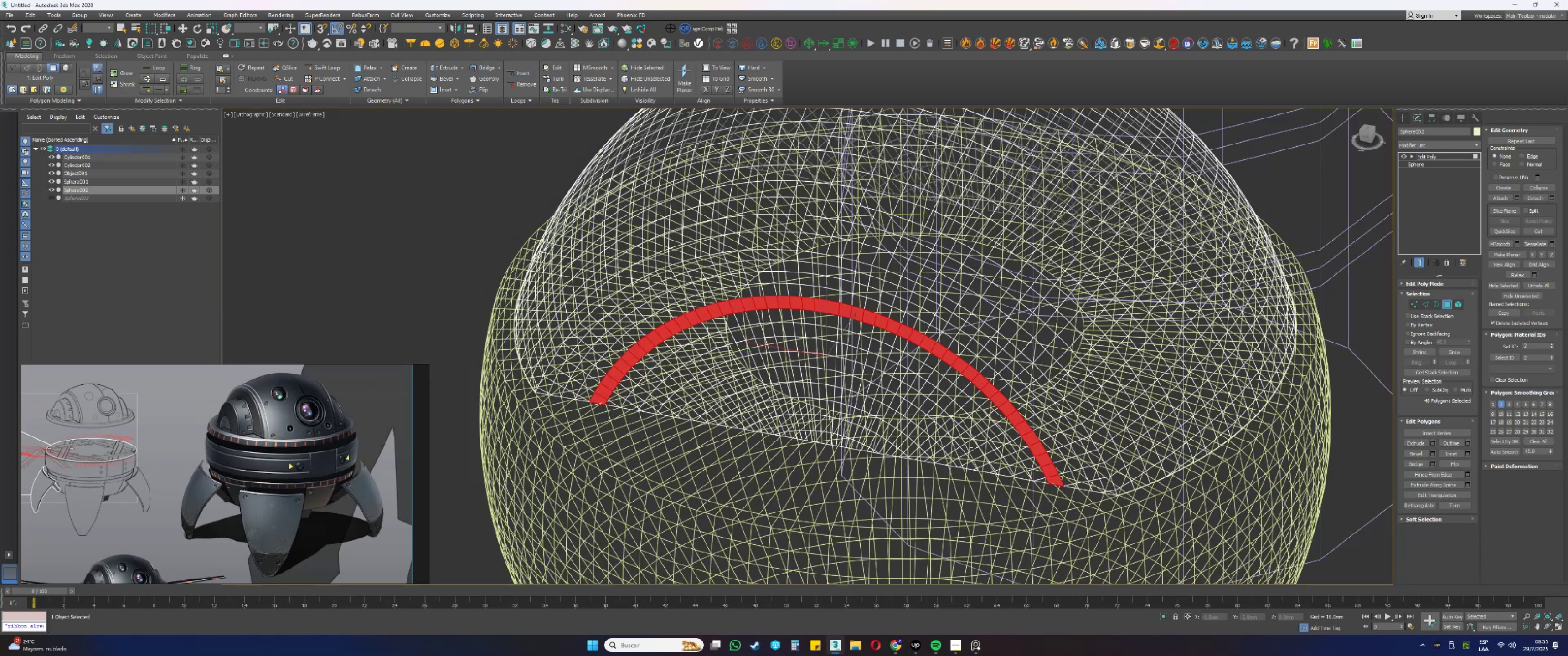 
hold_key(key=AltLeft, duration=0.96)
 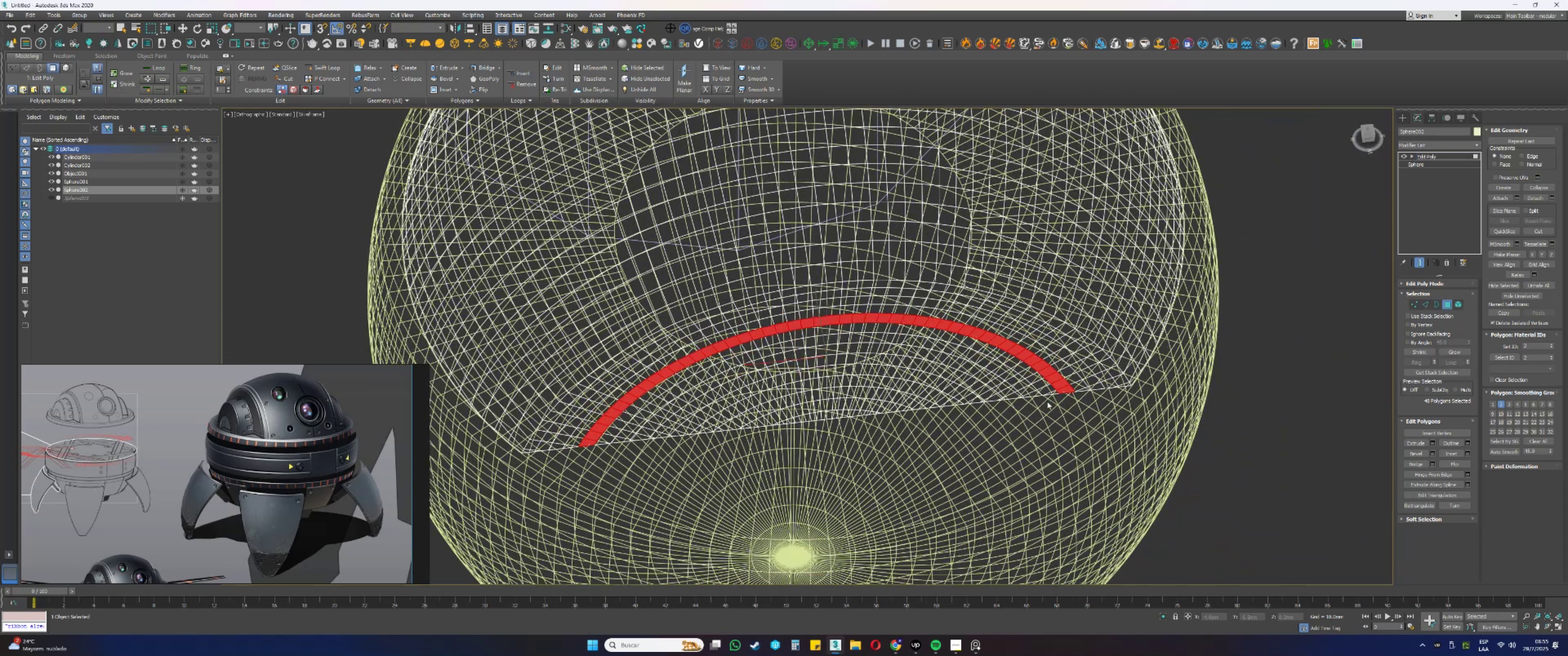 
hold_key(key=ControlLeft, duration=1.53)
left_click_drag(start_coordinate=[1045, 416], to_coordinate=[1006, 377])
 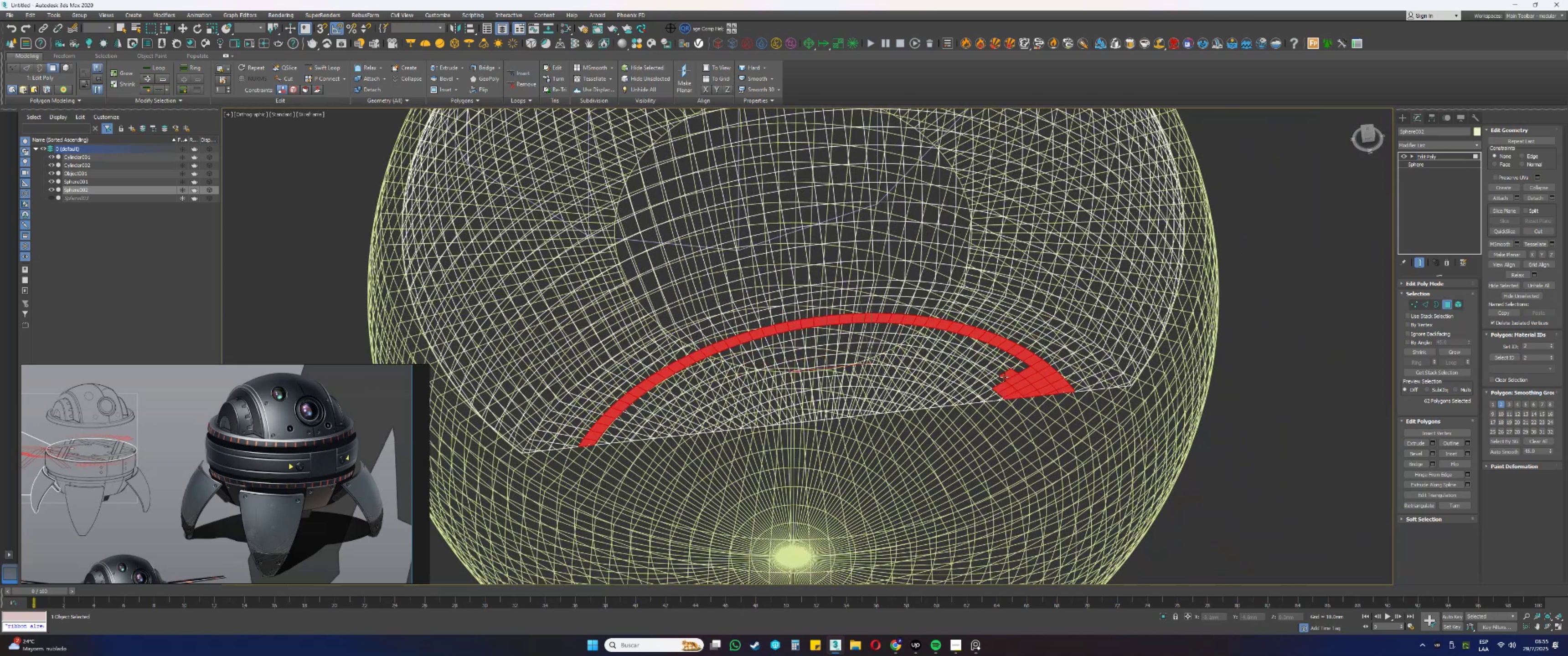 
left_click_drag(start_coordinate=[1001, 403], to_coordinate=[995, 374])
 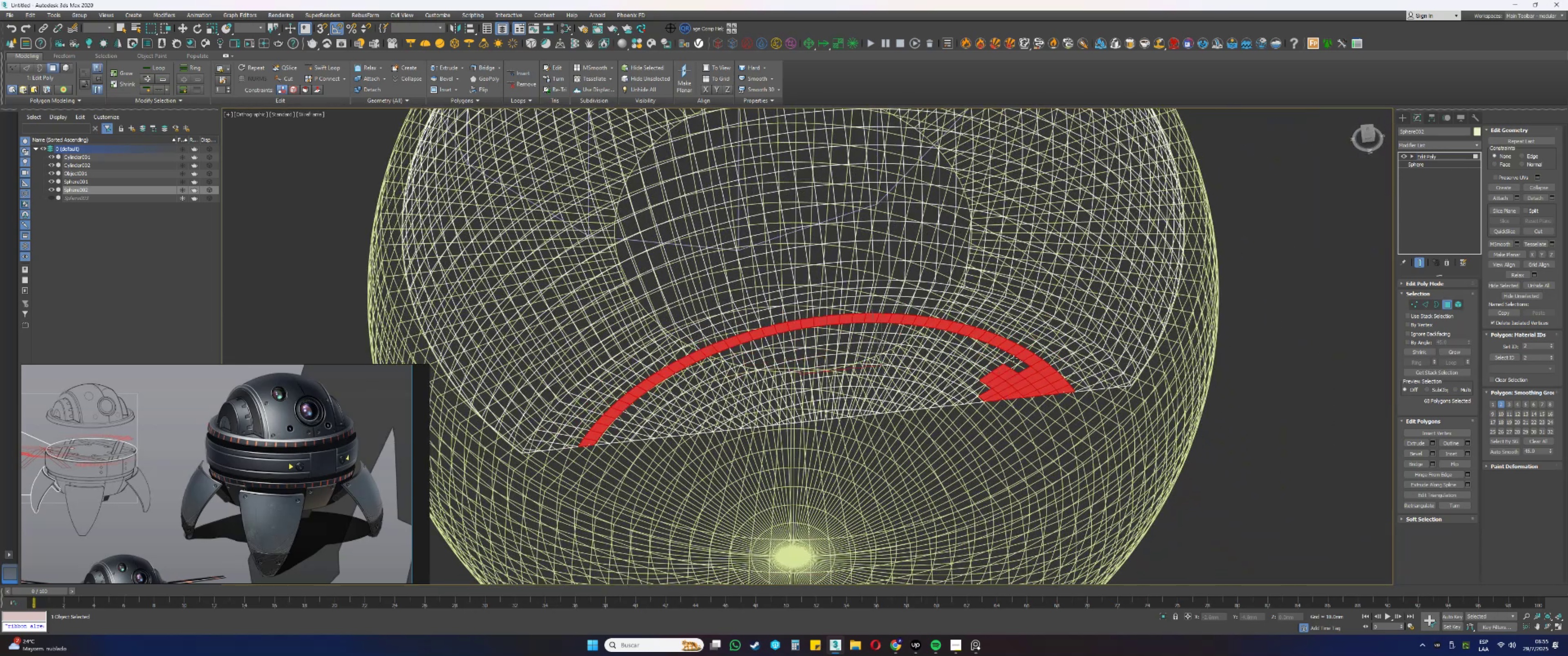 
left_click_drag(start_coordinate=[1023, 359], to_coordinate=[896, 462])
 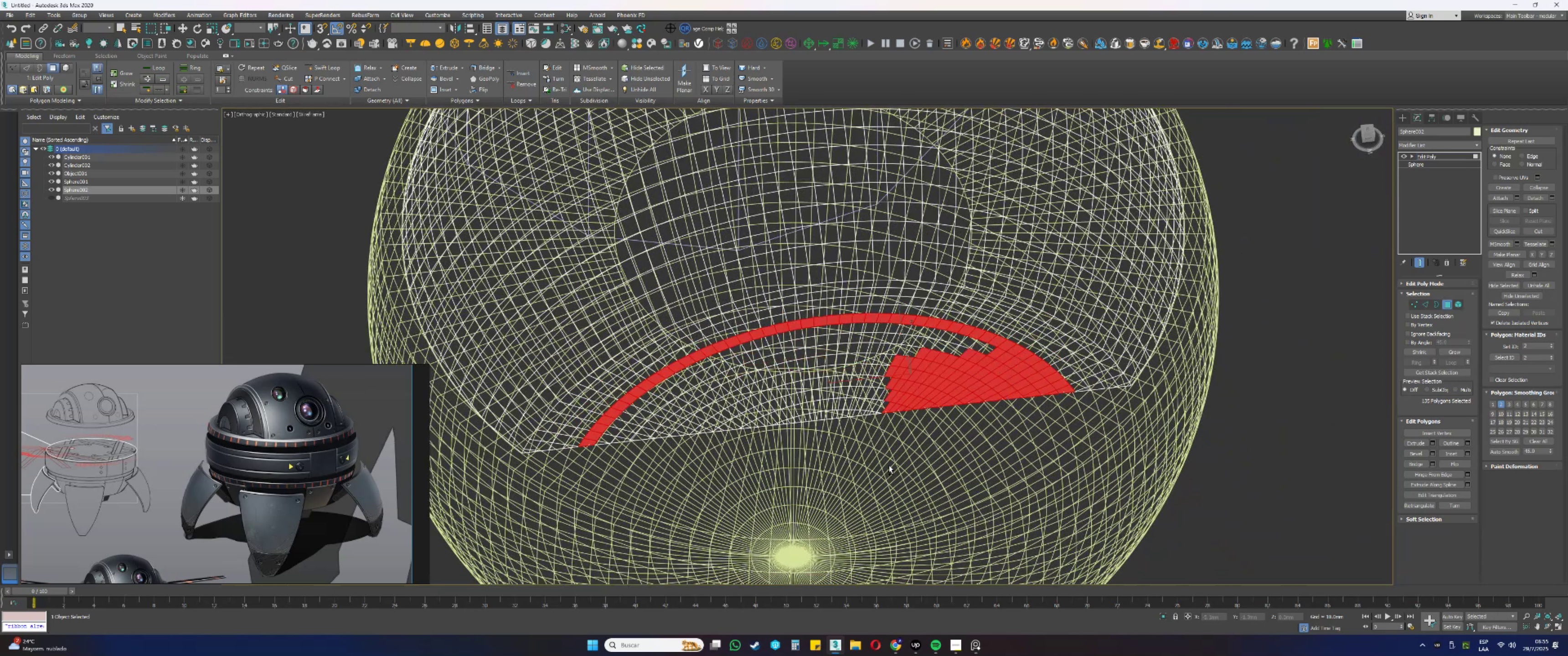 
hold_key(key=ControlLeft, duration=1.52)
left_click_drag(start_coordinate=[986, 343], to_coordinate=[861, 460])
 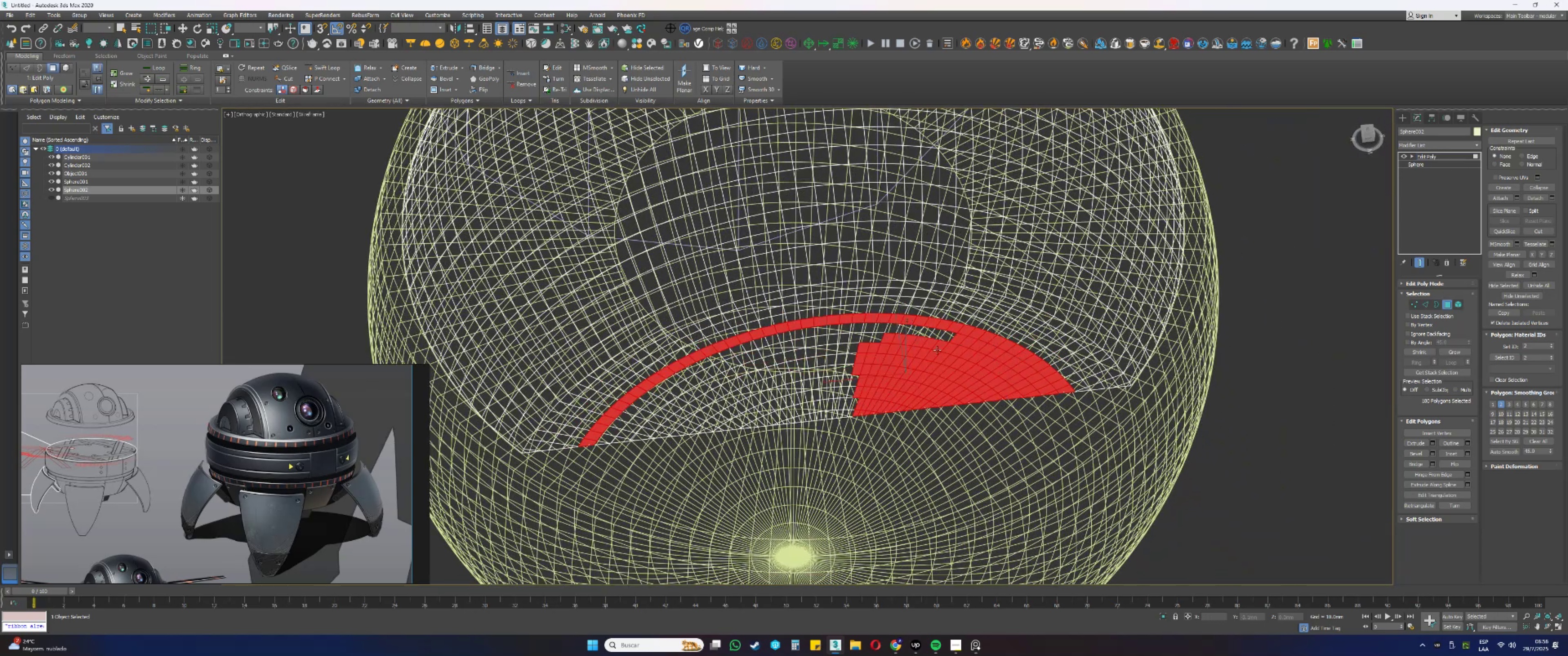 
hold_key(key=ControlLeft, duration=1.53)
left_click_drag(start_coordinate=[939, 329], to_coordinate=[890, 347])
 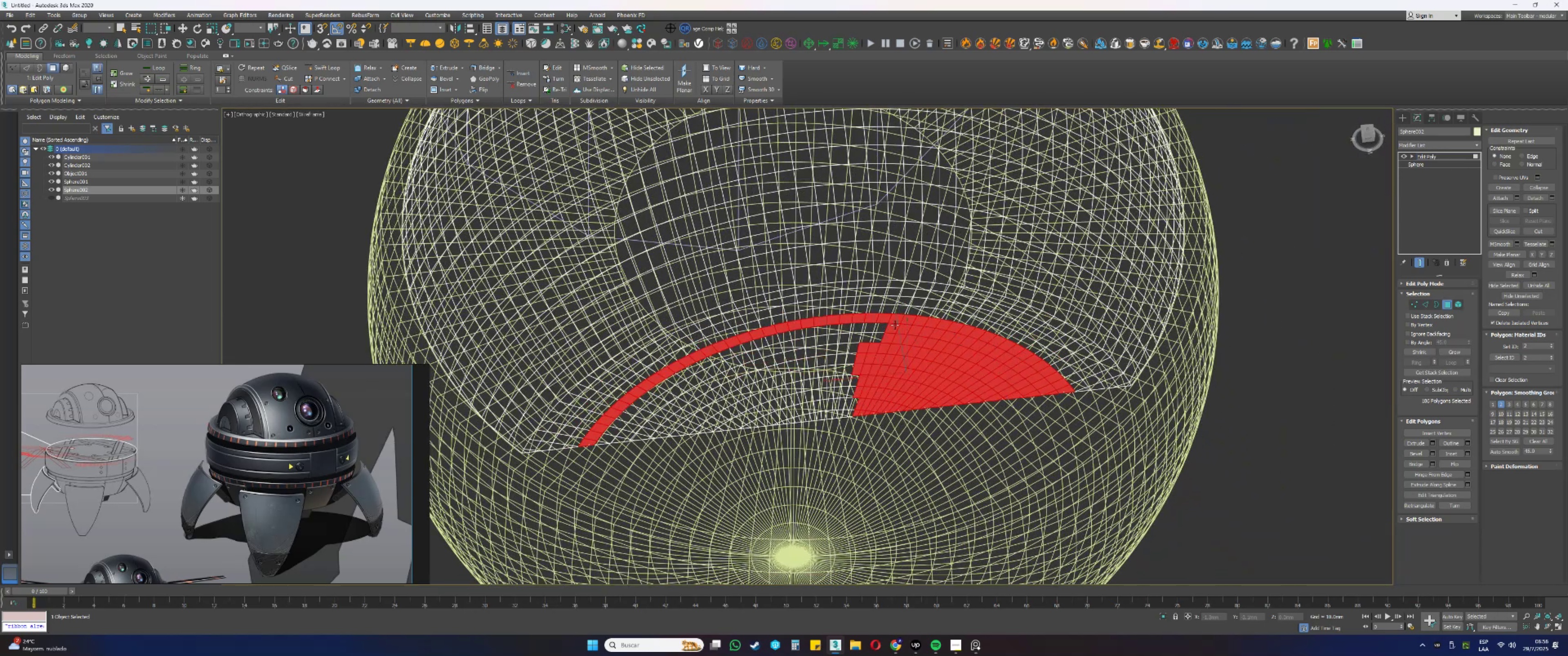 
left_click_drag(start_coordinate=[888, 320], to_coordinate=[794, 490])
 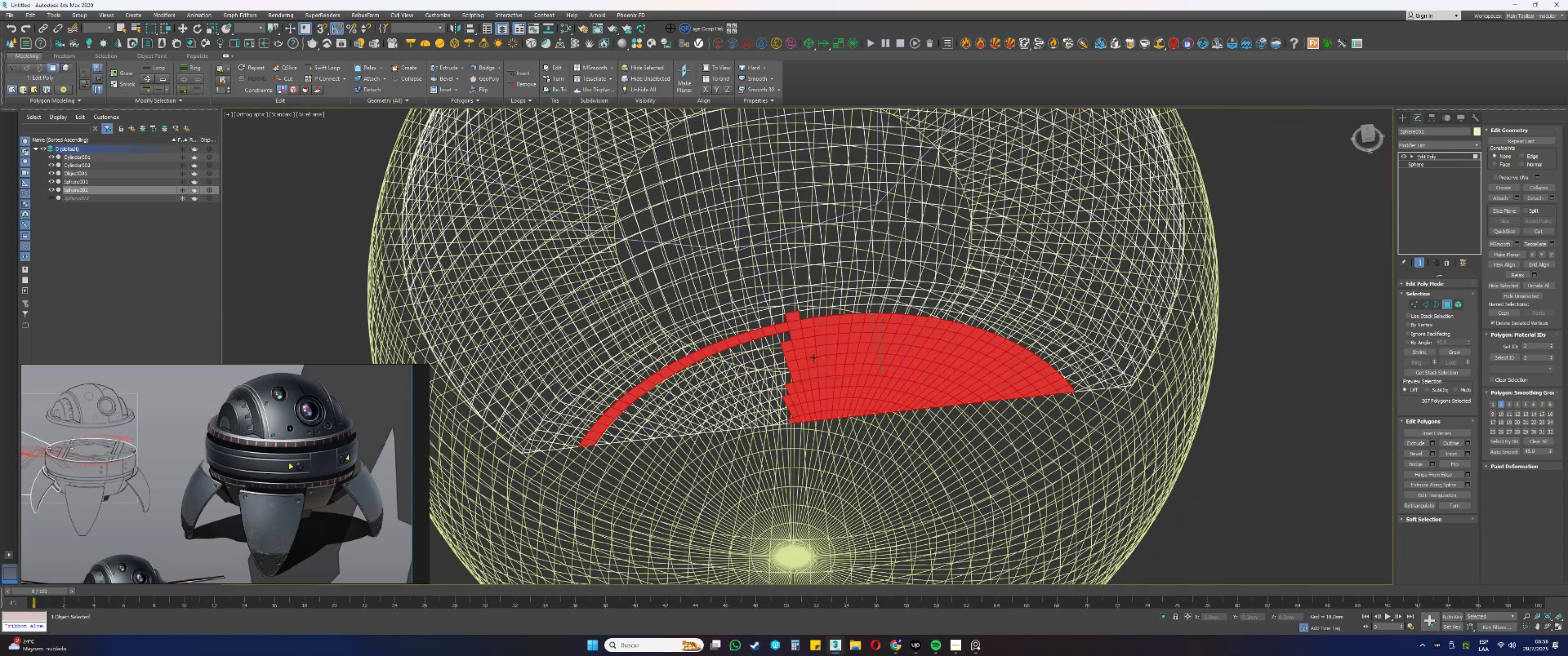 
hold_key(key=ControlLeft, duration=0.54)
left_click_drag(start_coordinate=[796, 332], to_coordinate=[721, 422])
 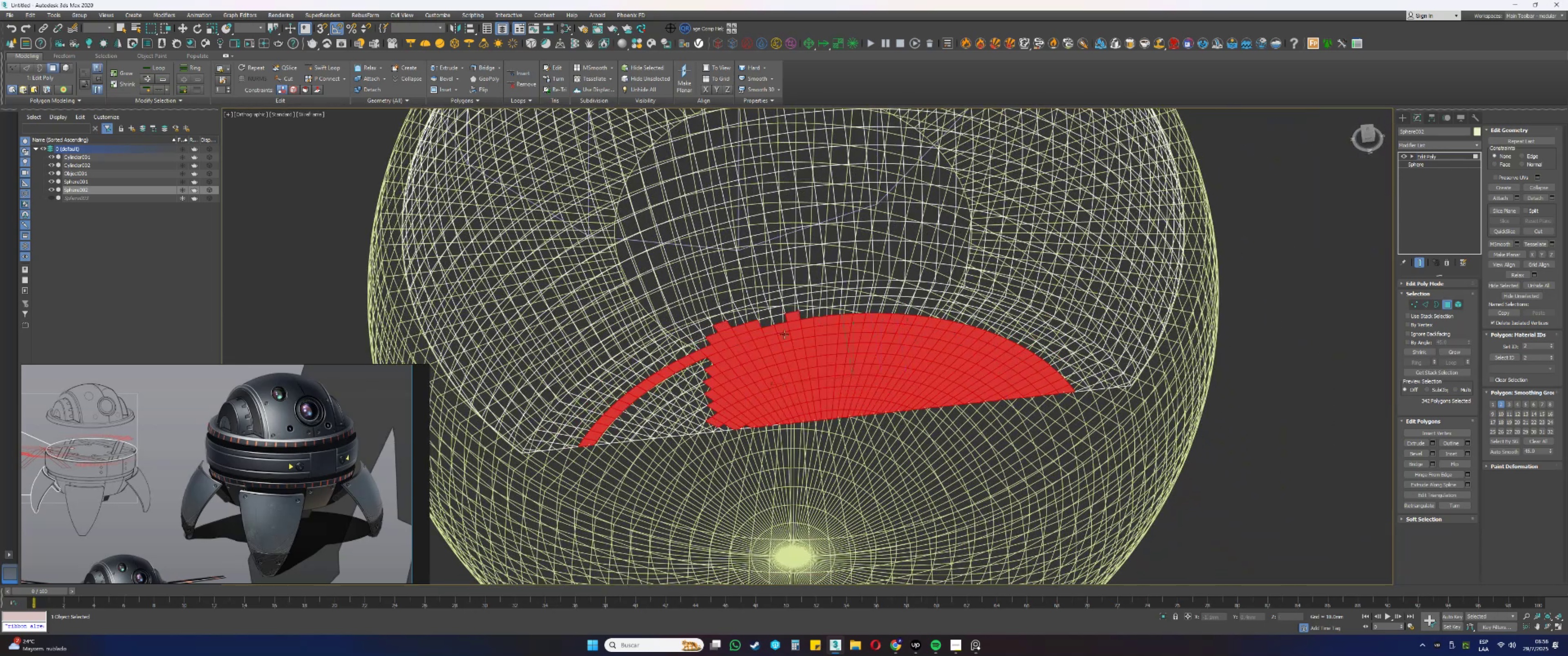 
hold_key(key=AltLeft, duration=1.5)
 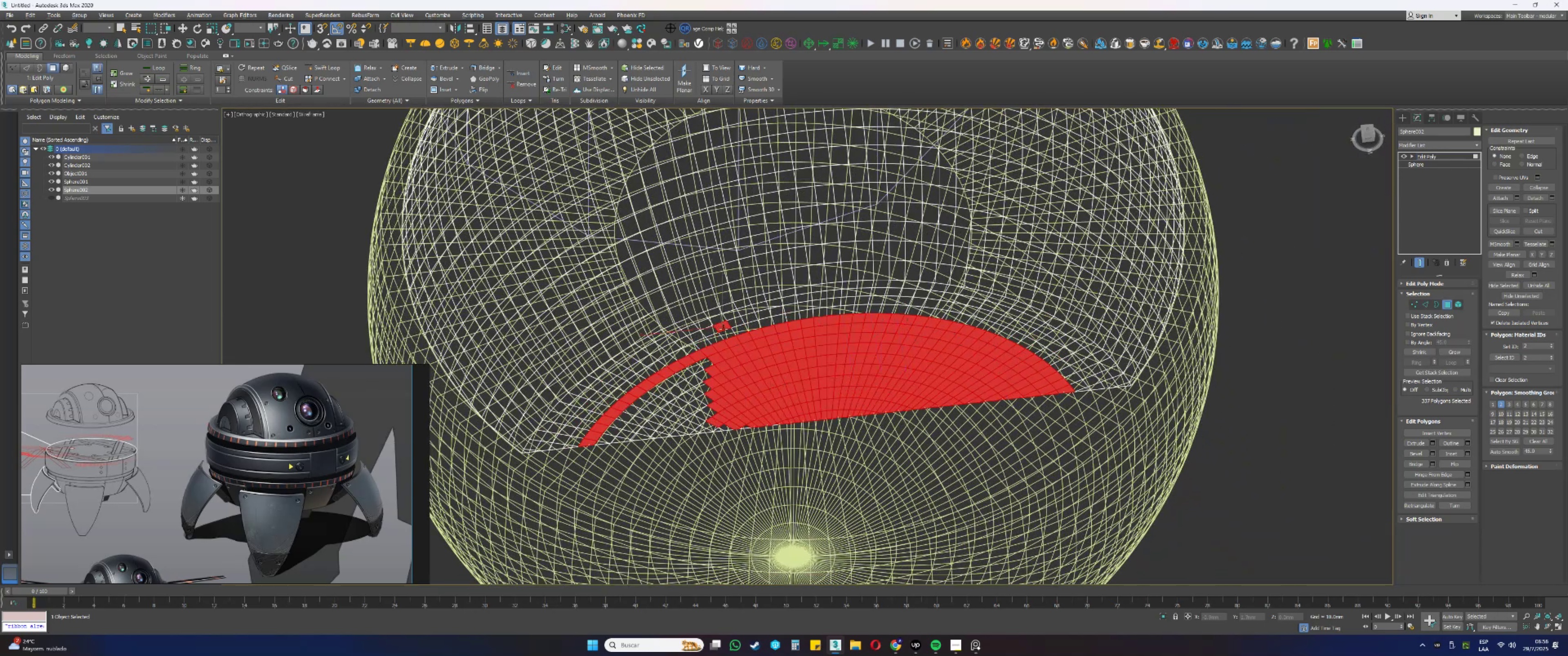 
hold_key(key=AltLeft, duration=0.73)
triple_click([724, 328])
 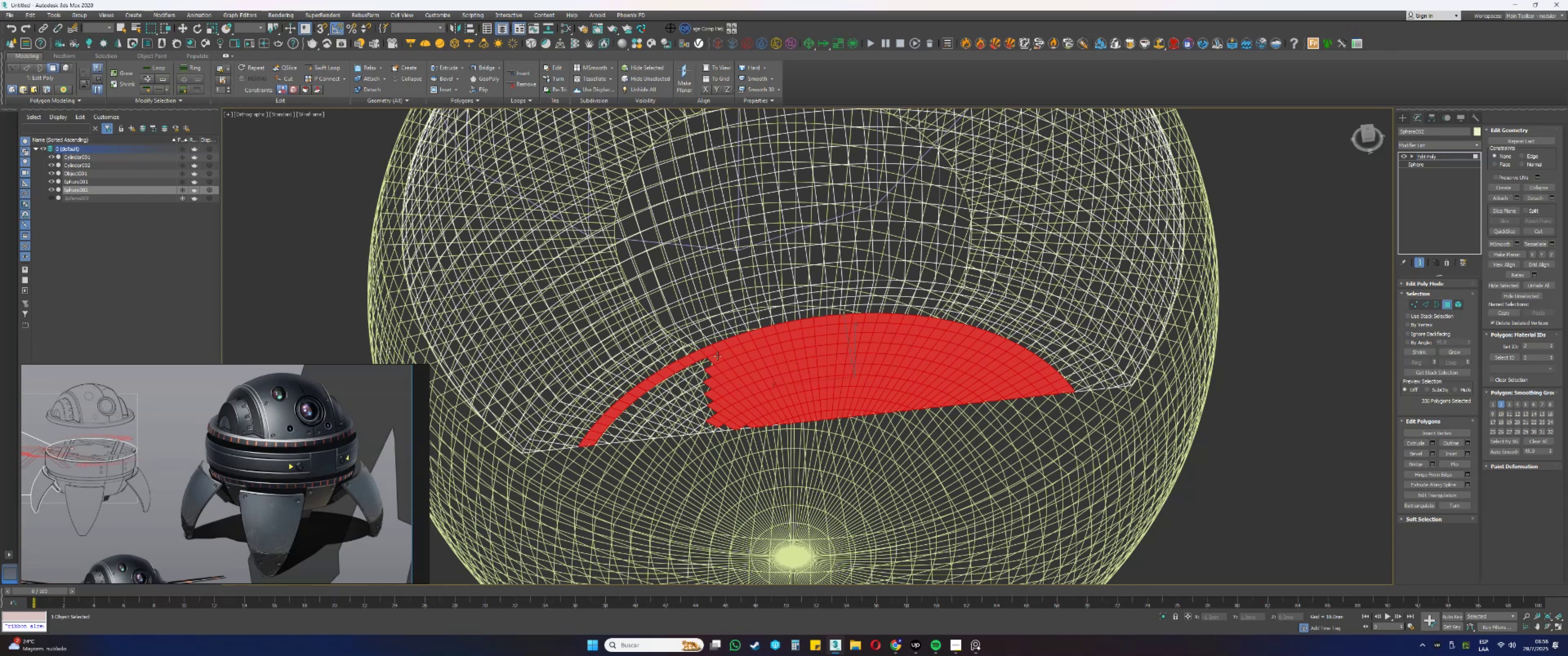 
hold_key(key=ControlLeft, duration=1.53)
 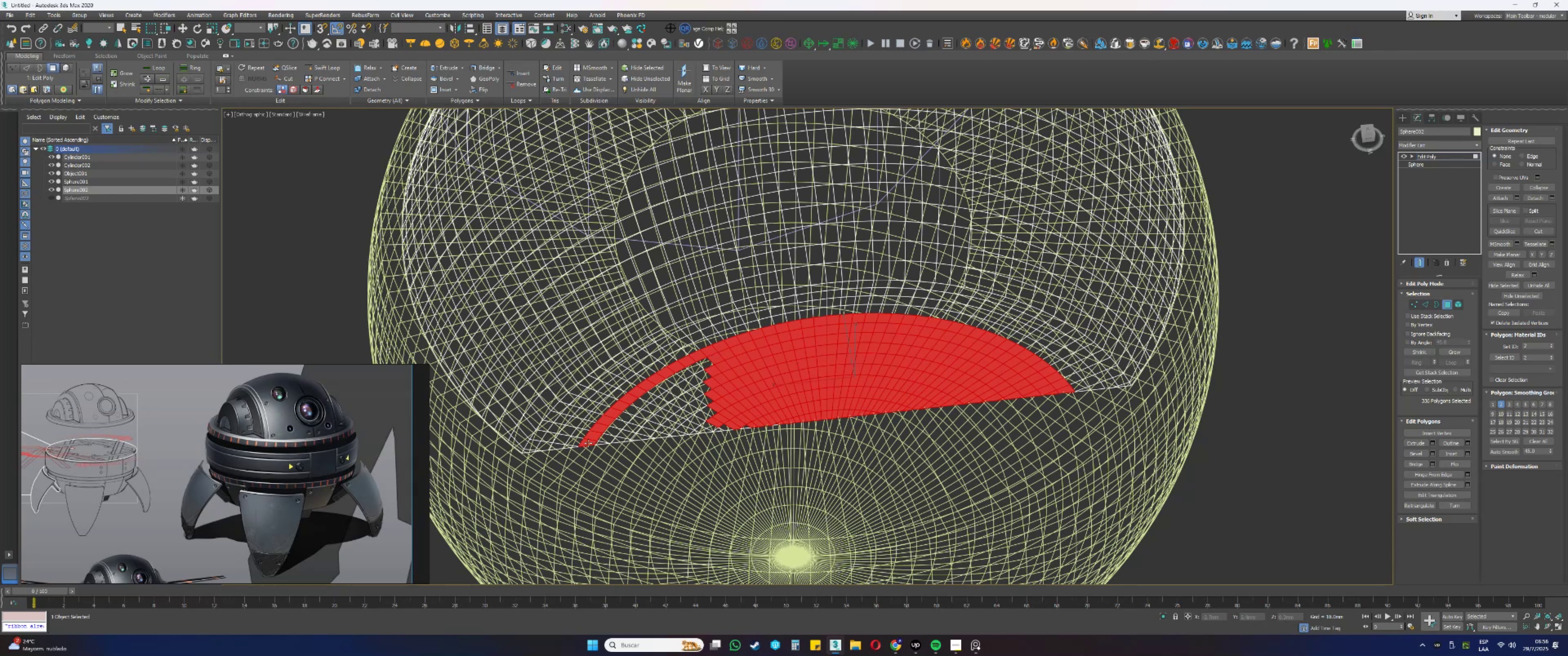 
key(Control+ControlLeft)
 